 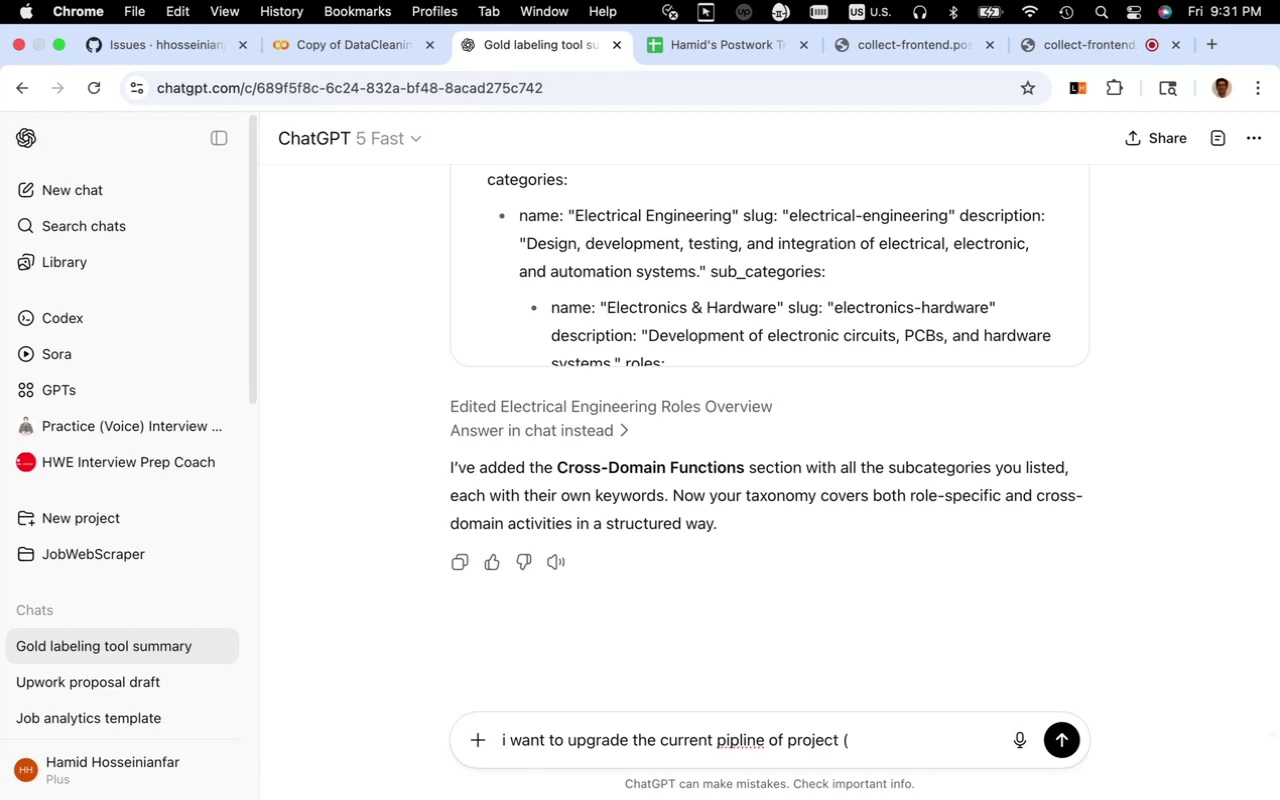 
type(la)
key(Backspace)
key(Backspace)
type(manual labeling dashboard, )
 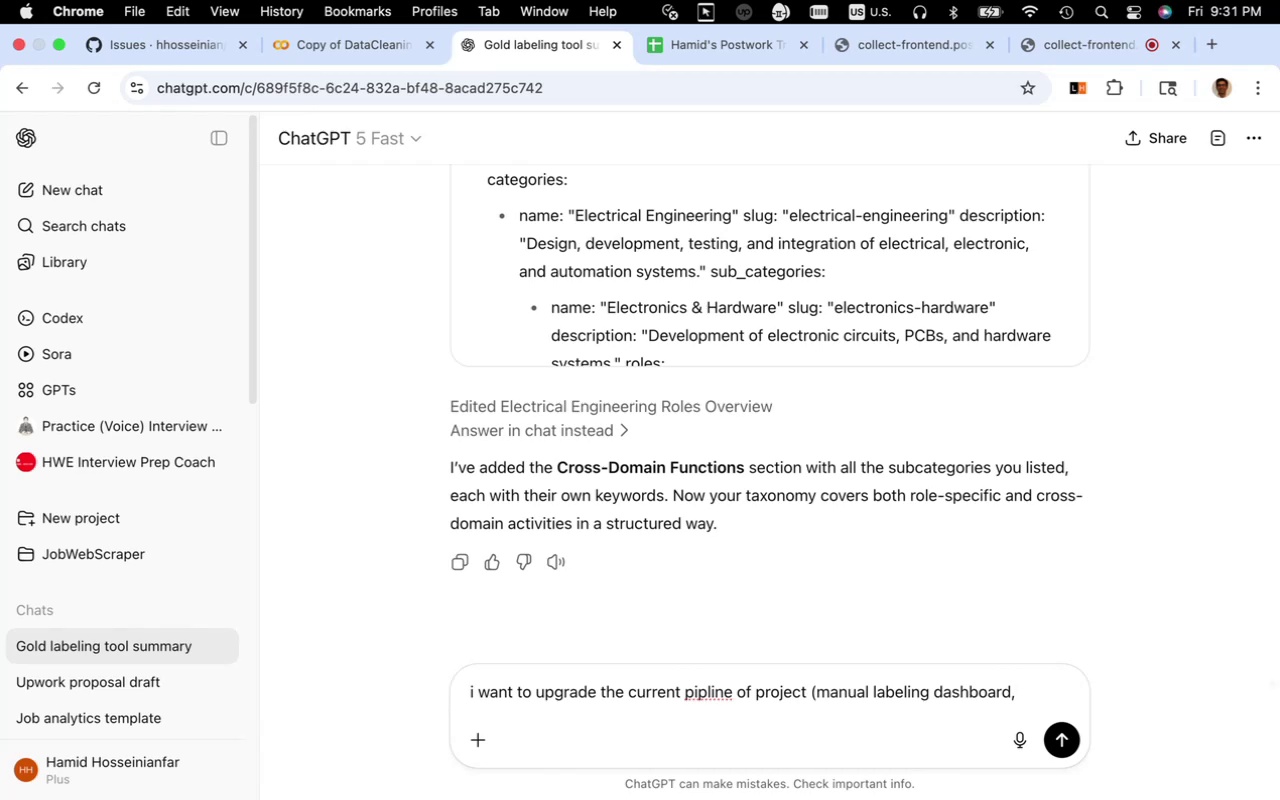 
wait(7.63)
 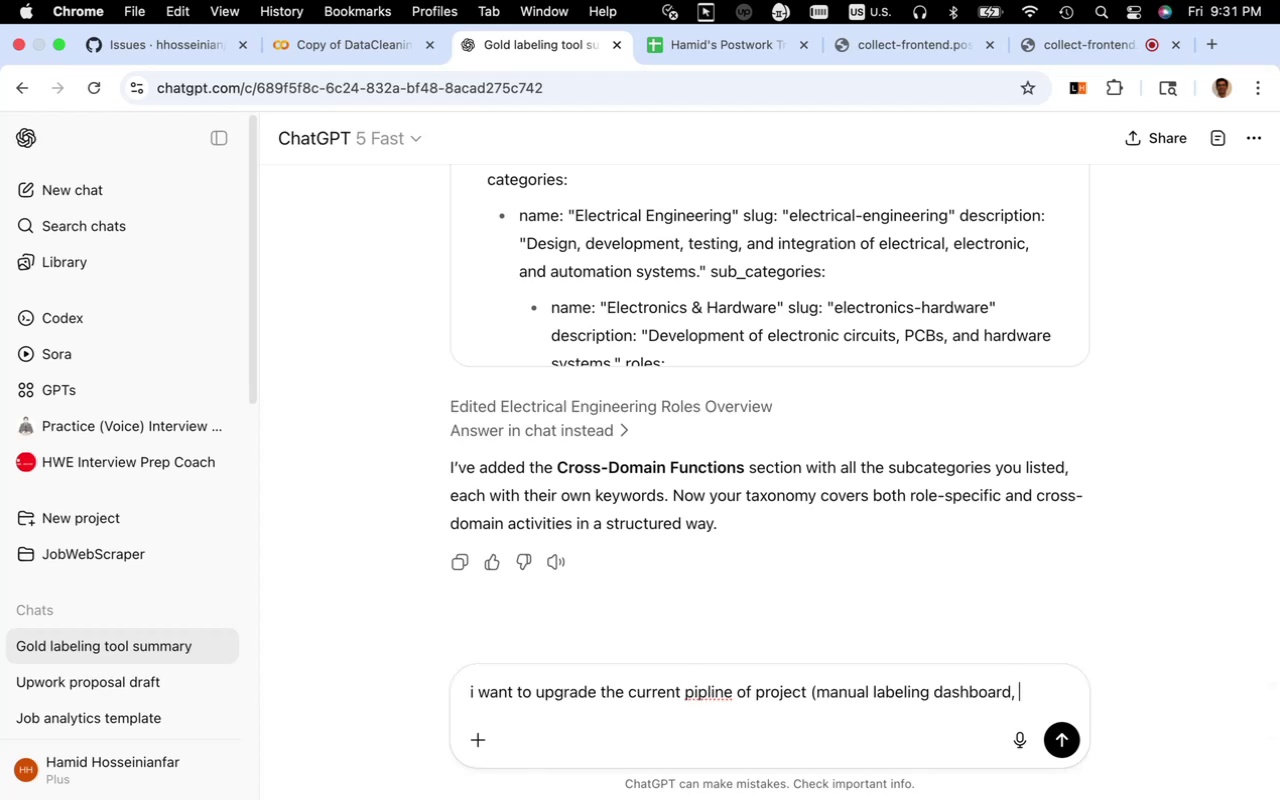 
type(classification, ... ) based on the new version of taxonomy.yml. should create a new branch in github repo. can I work on both proj)
key(Backspace)
key(Backspace)
key(Backspace)
key(Backspace)
type(branches. what happen to changes )
 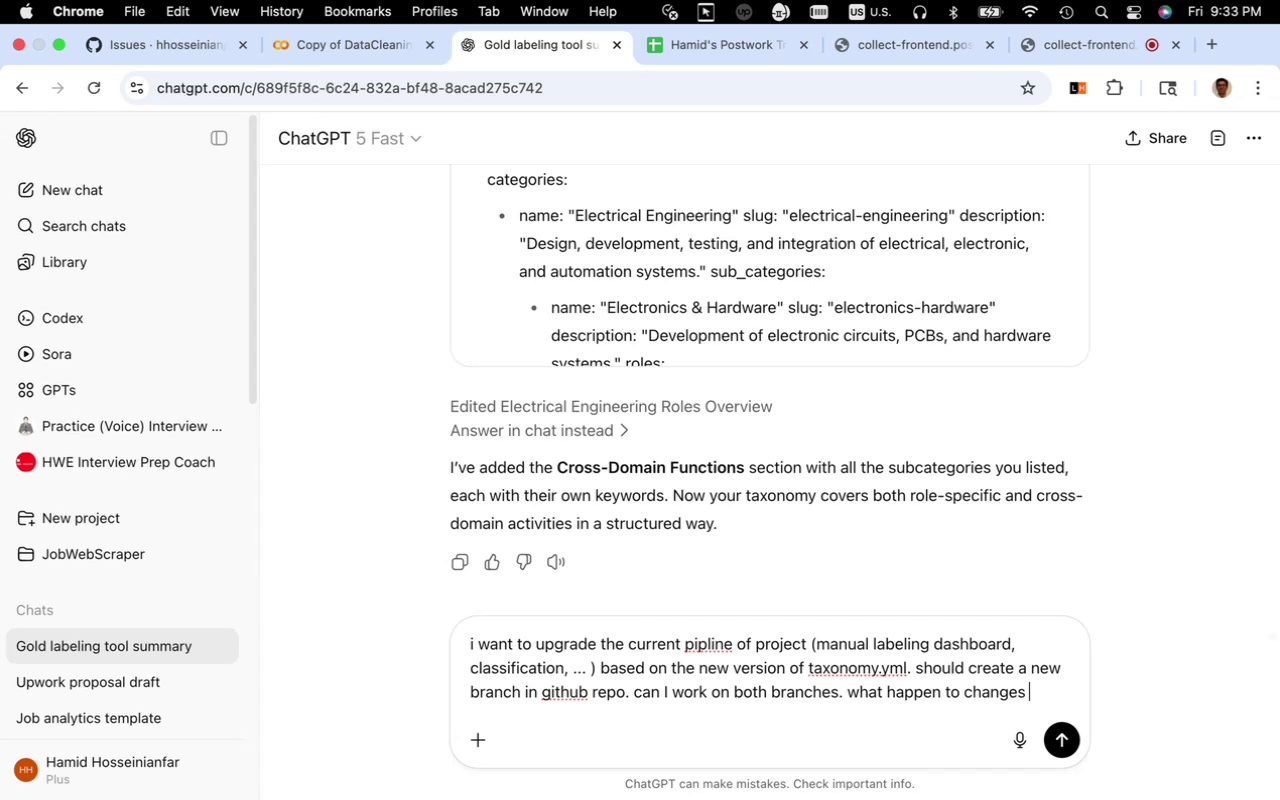 
type(after merging)
 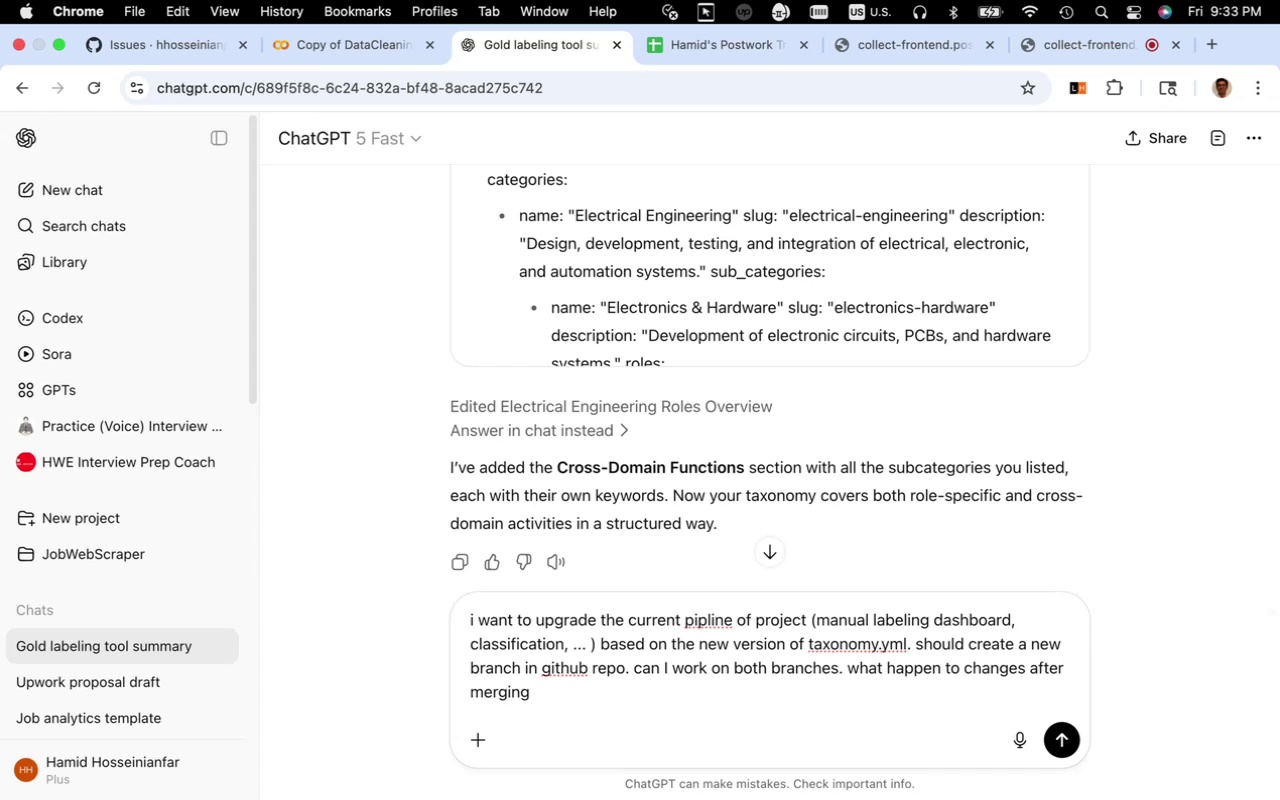 
key(Enter)
 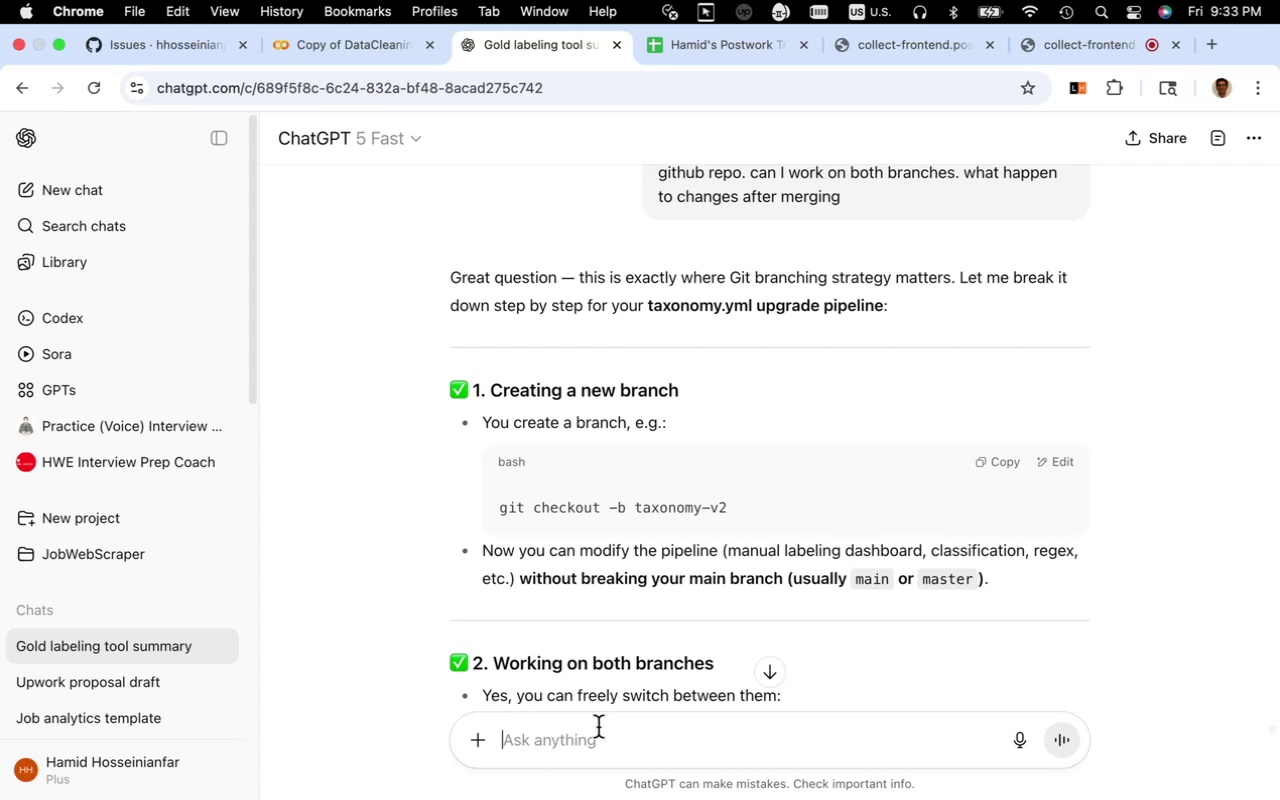 
wait(27.17)
 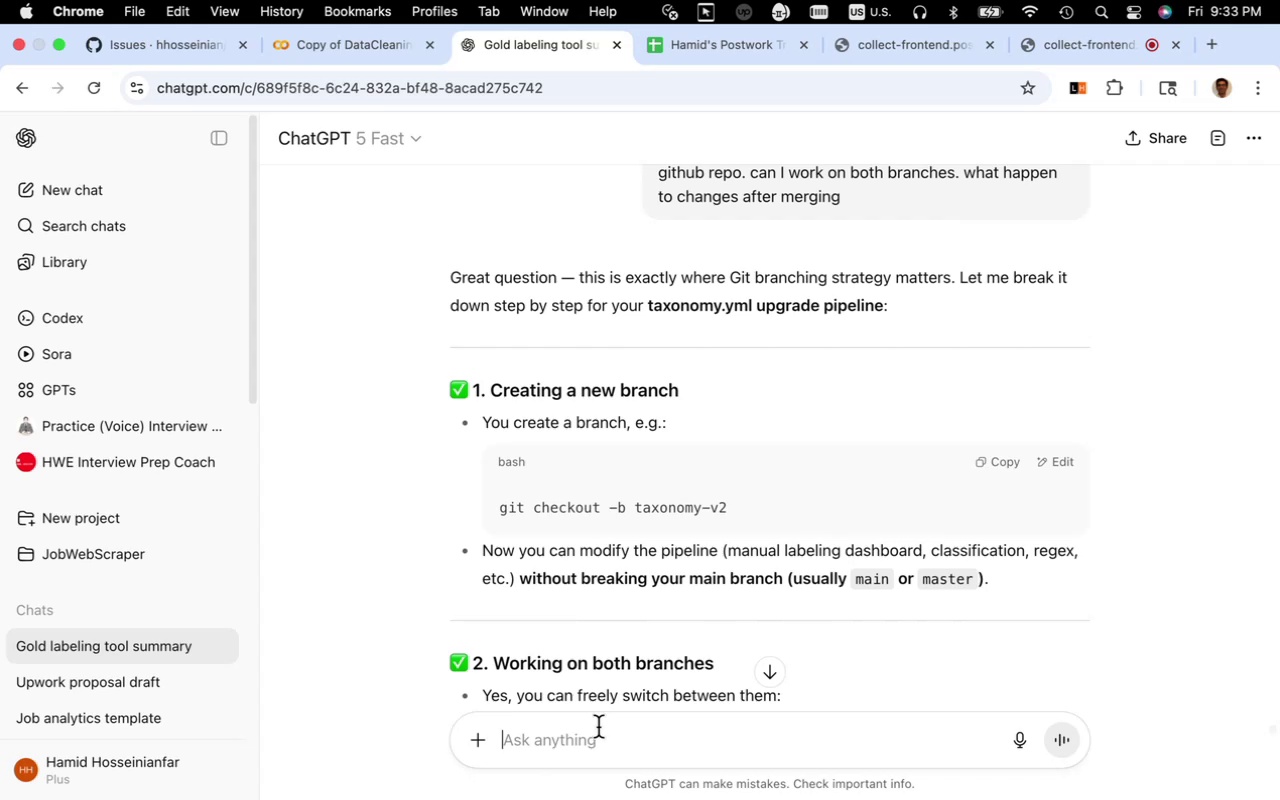 
scroll: coordinate [617, 539], scroll_direction: down, amount: 4.0
 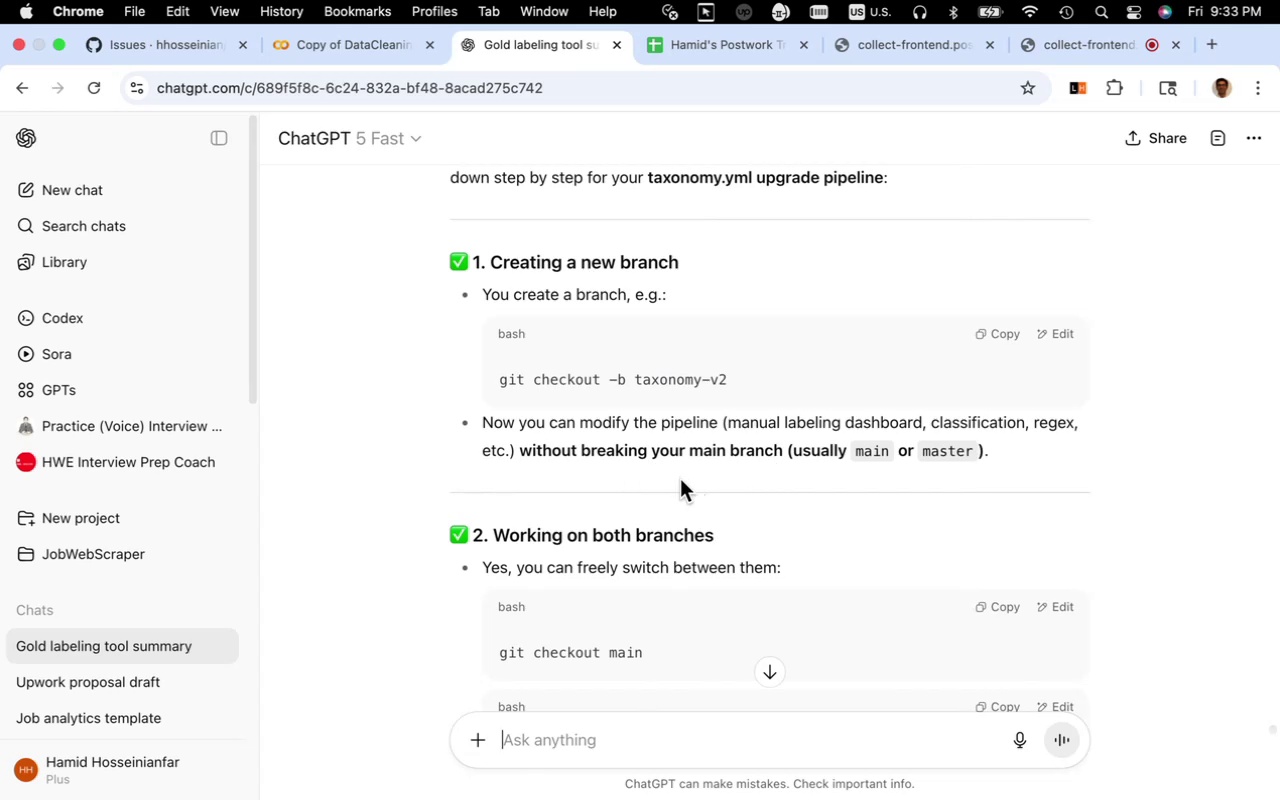 
wait(7.64)
 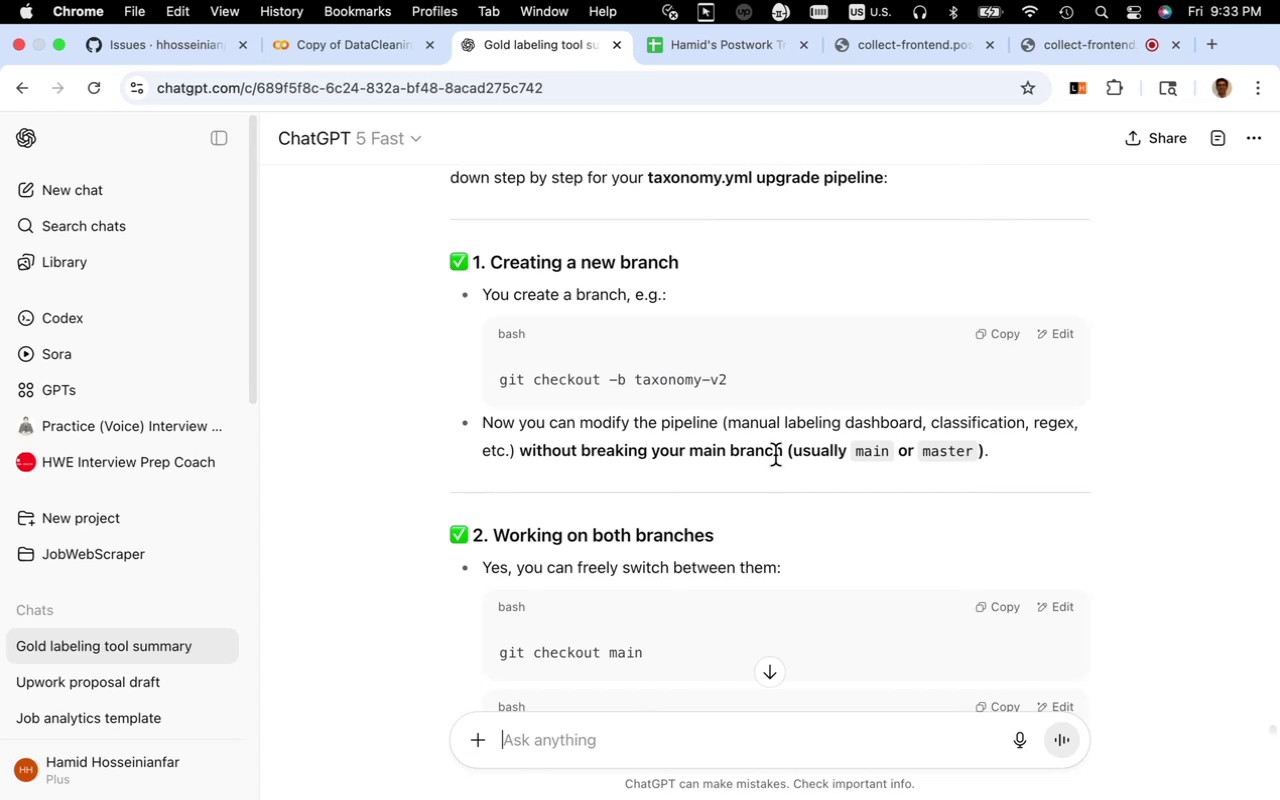 
scroll: coordinate [674, 461], scroll_direction: down, amount: 11.0
 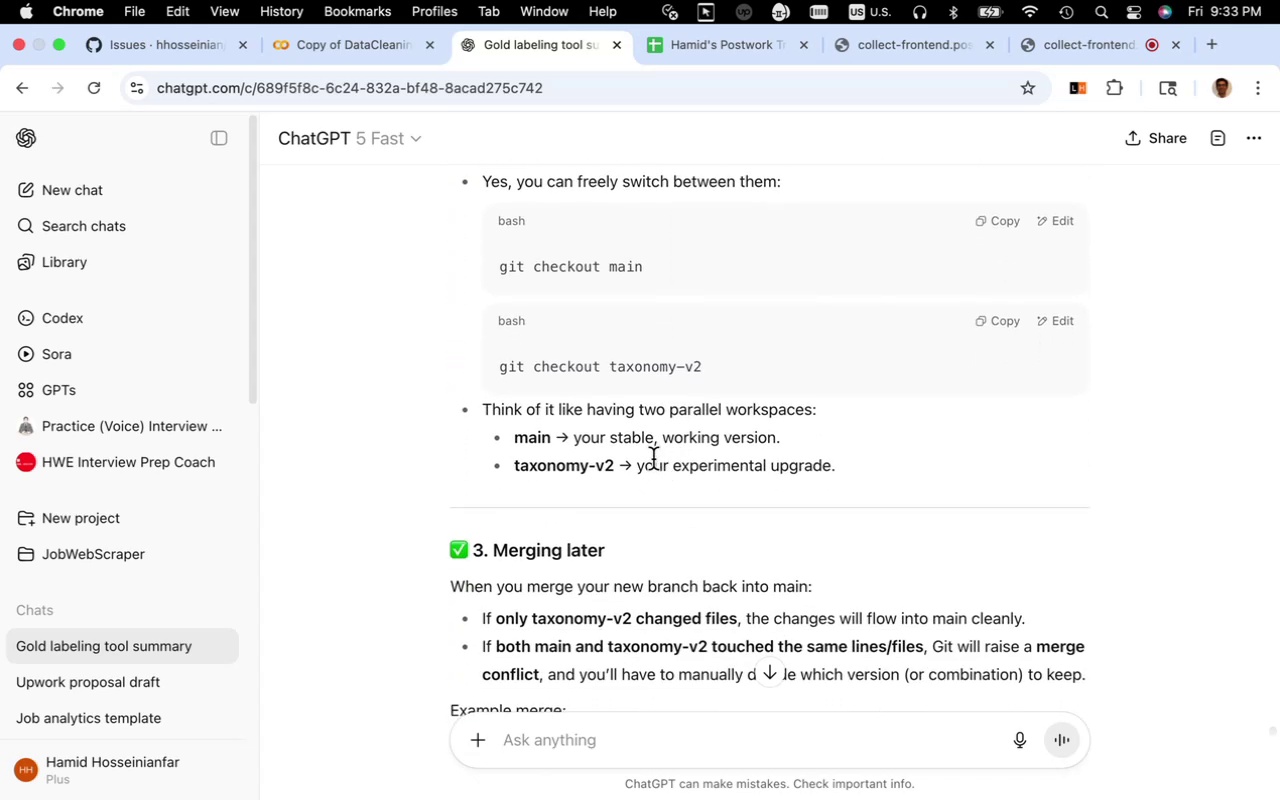 
wait(8.19)
 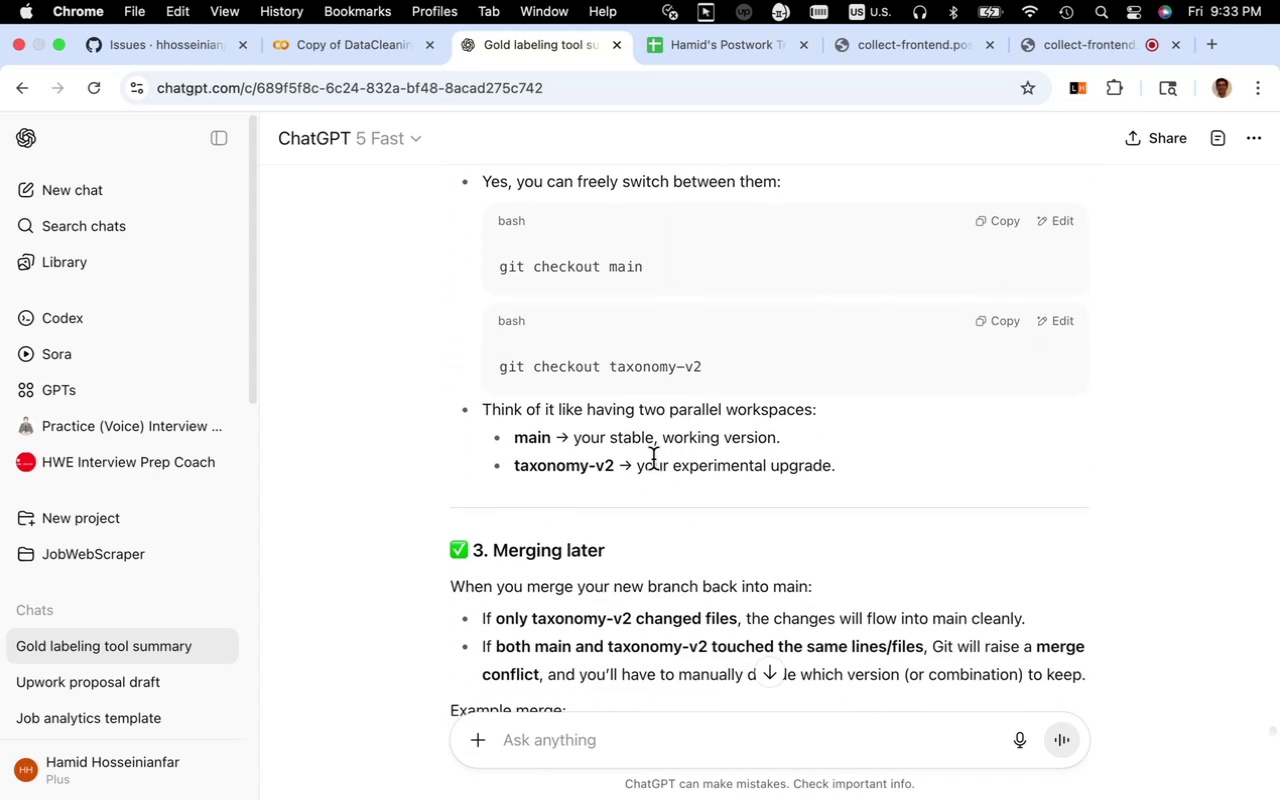 
scroll: coordinate [672, 479], scroll_direction: down, amount: 5.0
 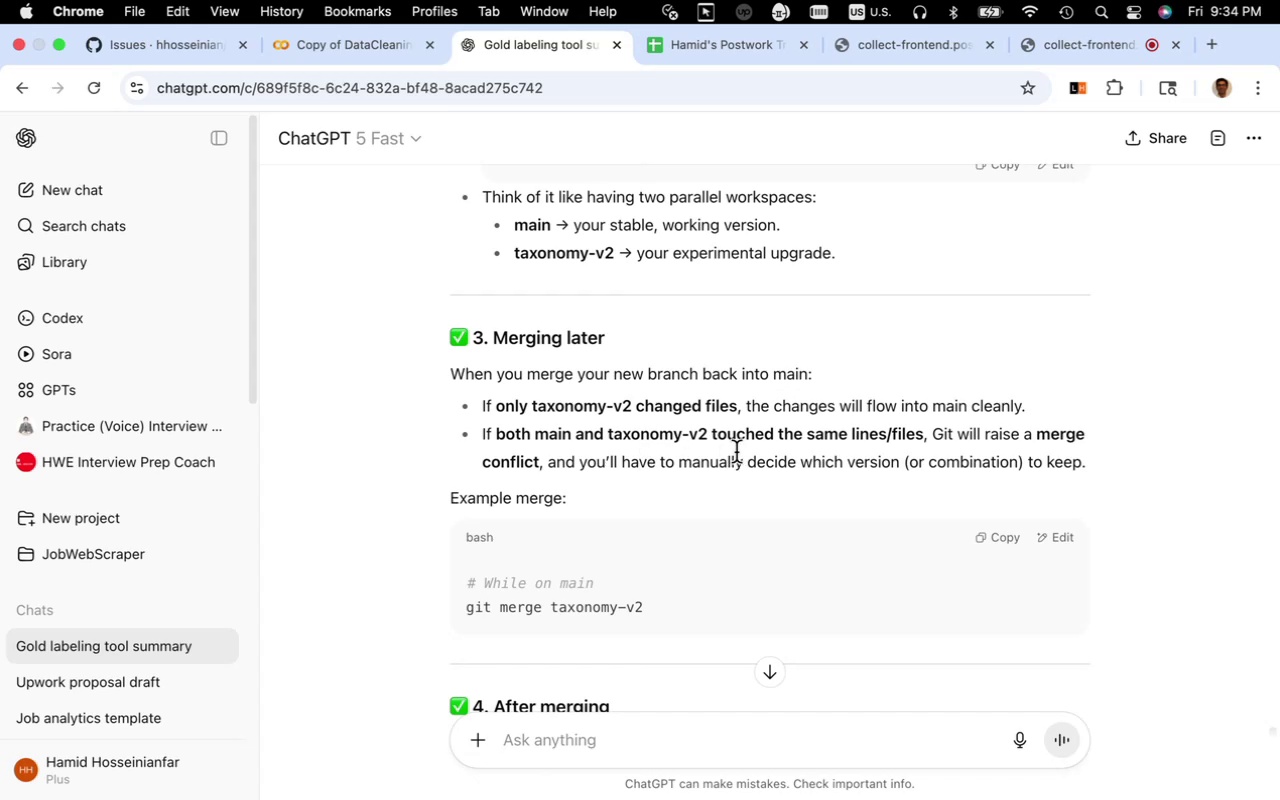 
wait(28.24)
 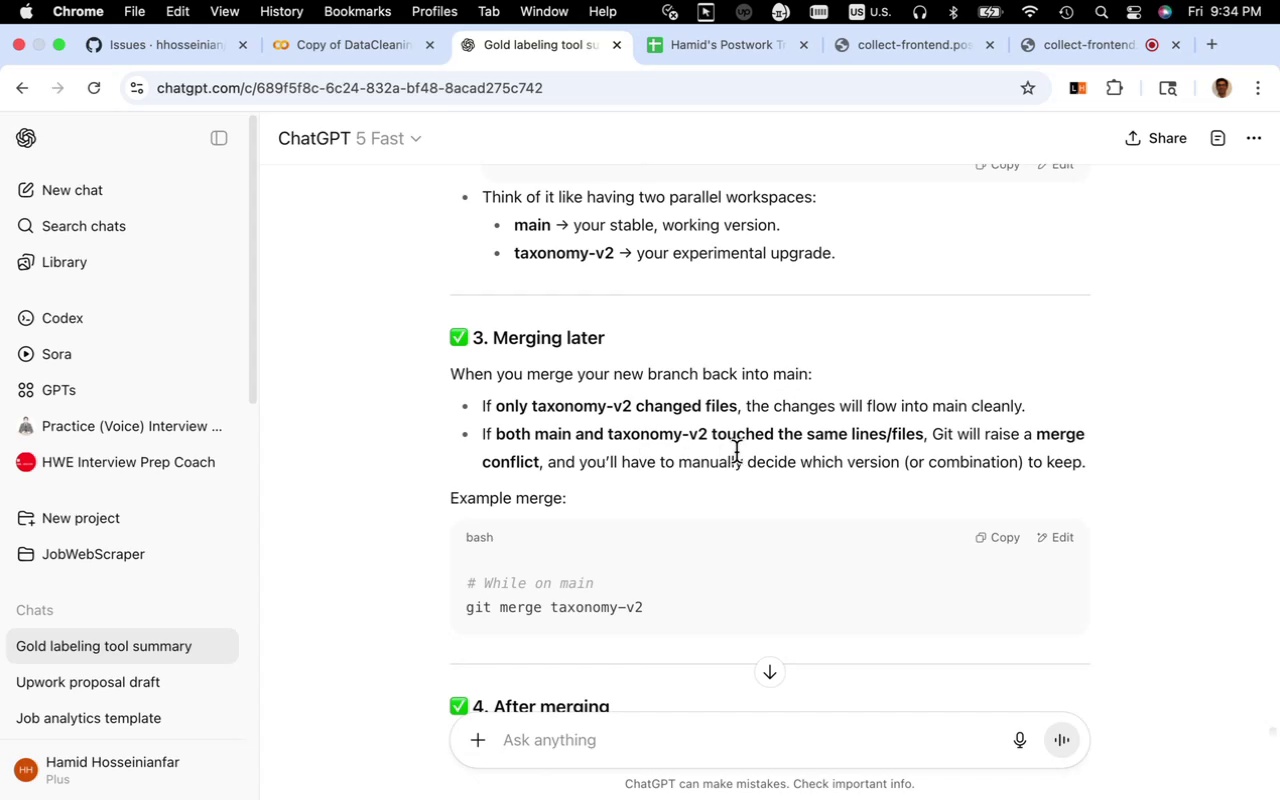 
scroll: coordinate [753, 435], scroll_direction: down, amount: 8.0
 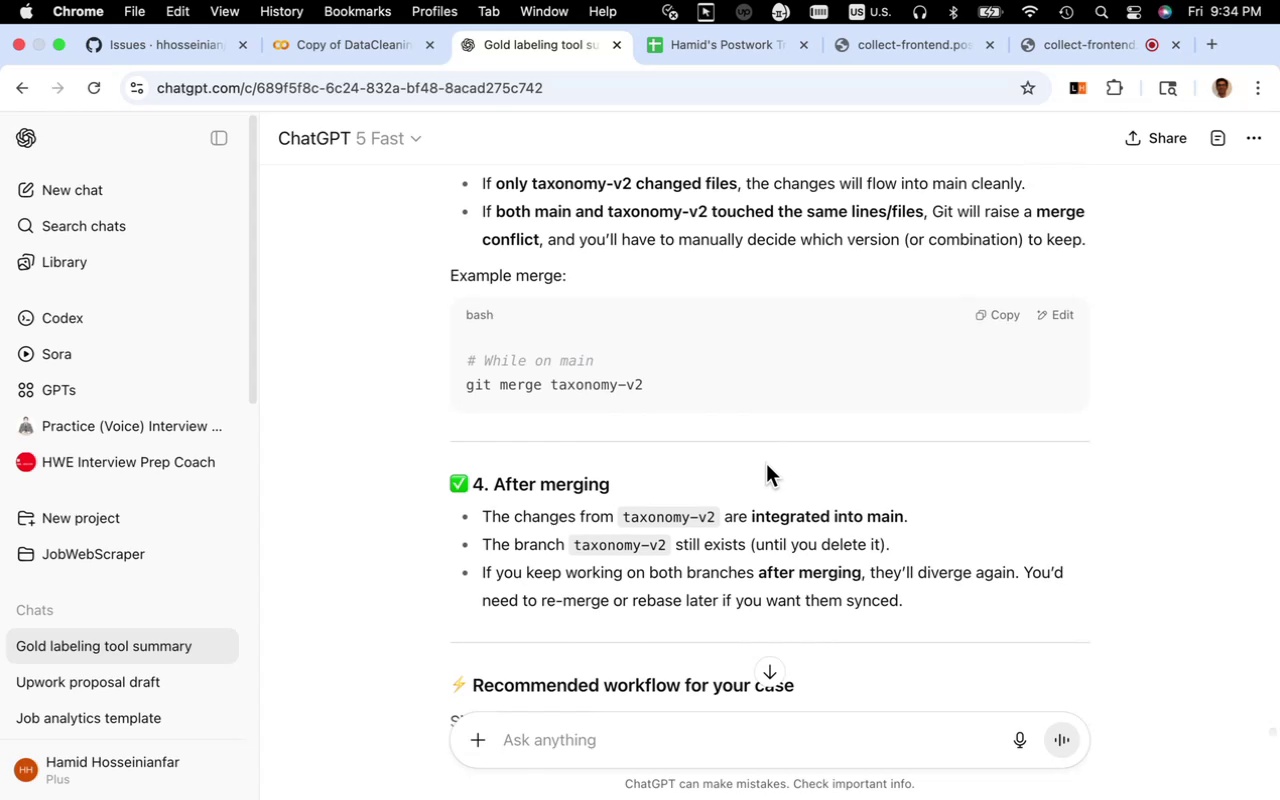 
wait(18.08)
 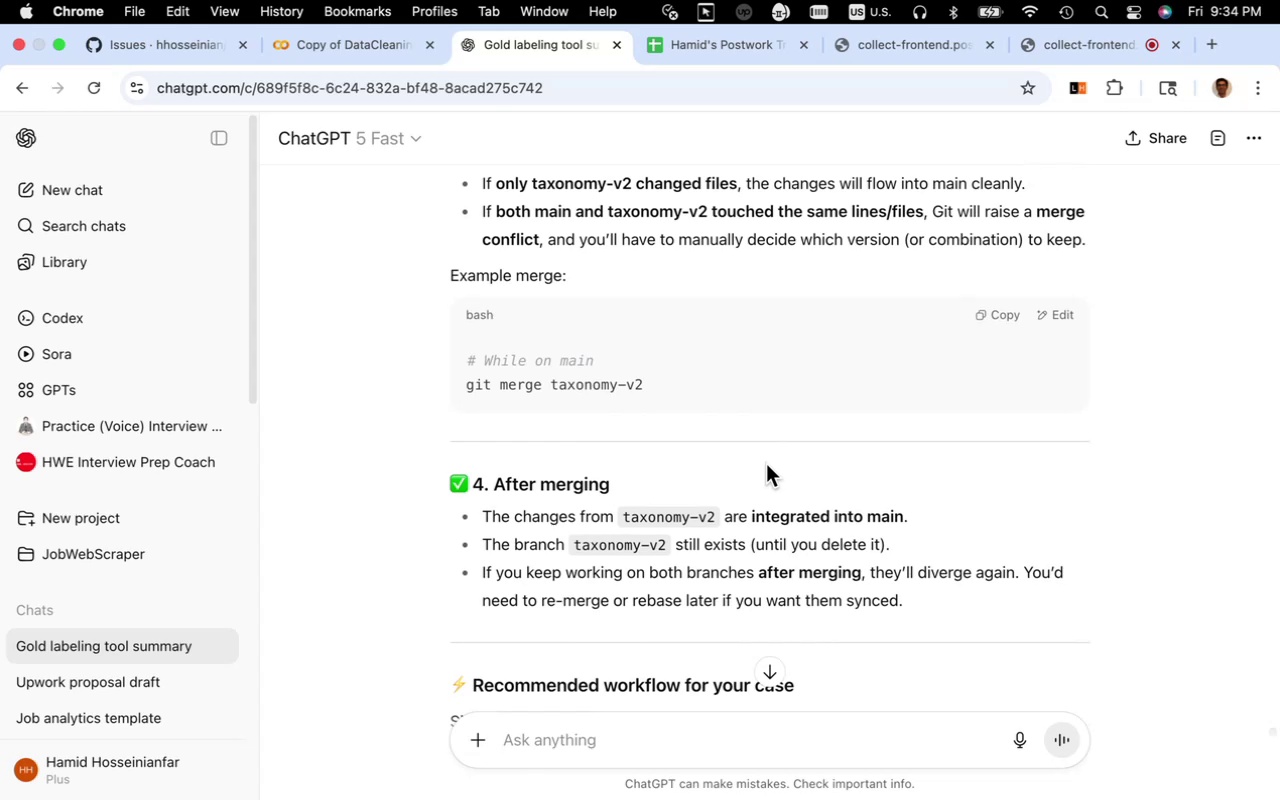 
scroll: coordinate [766, 464], scroll_direction: down, amount: 7.0
 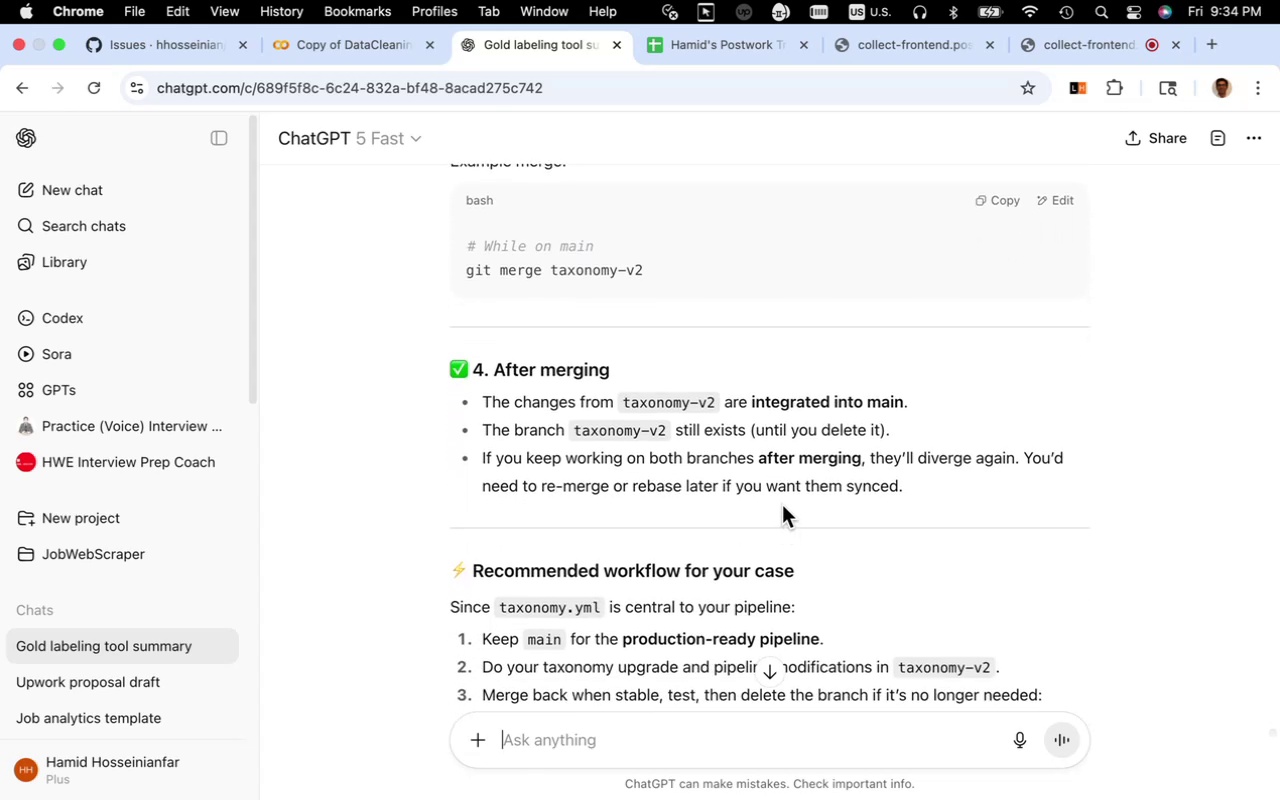 
wait(5.34)
 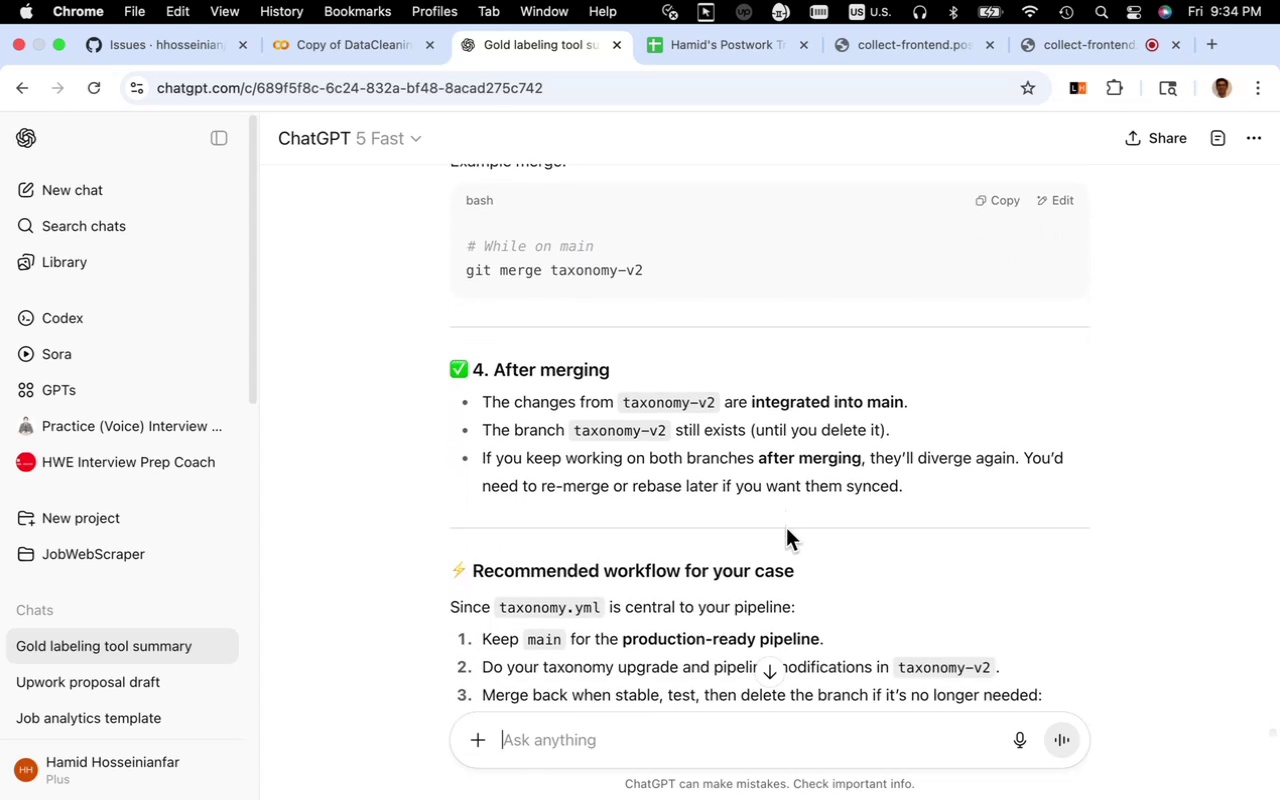 
scroll: coordinate [782, 505], scroll_direction: down, amount: 7.0
 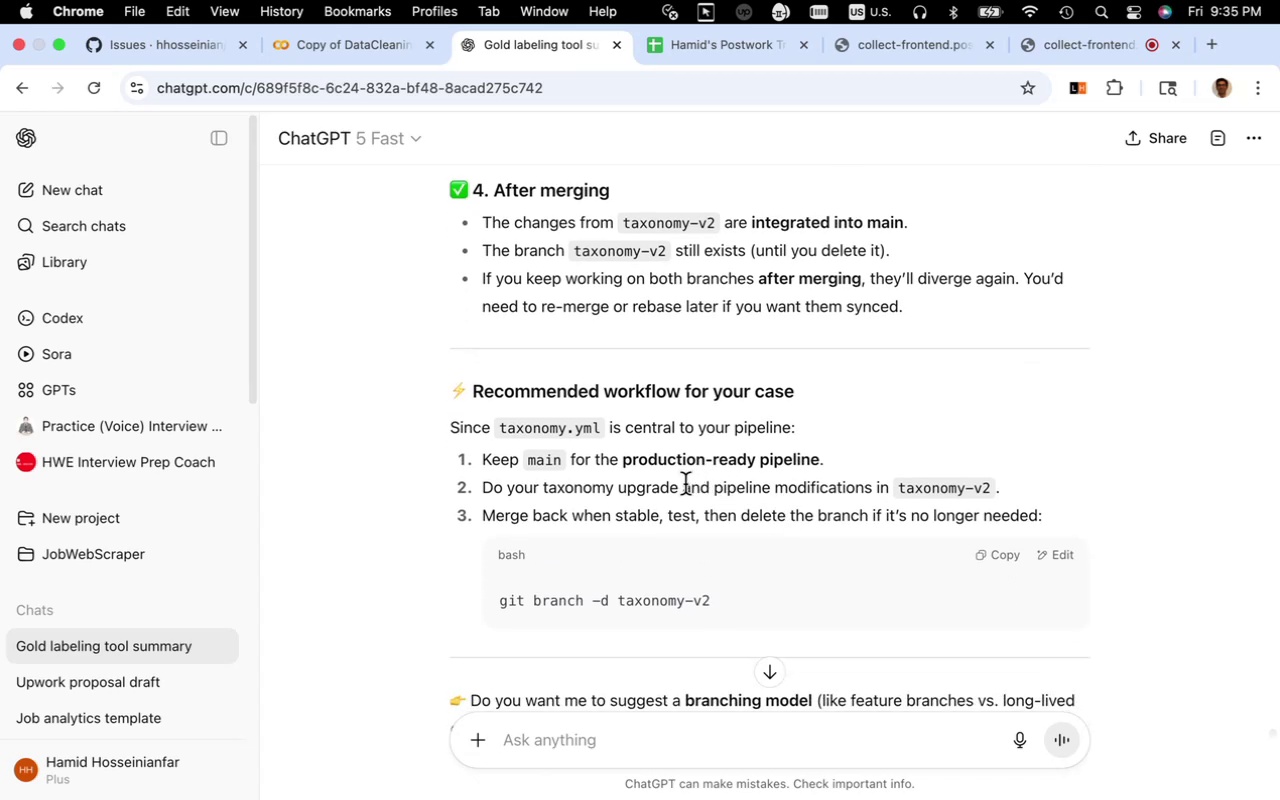 
wait(5.32)
 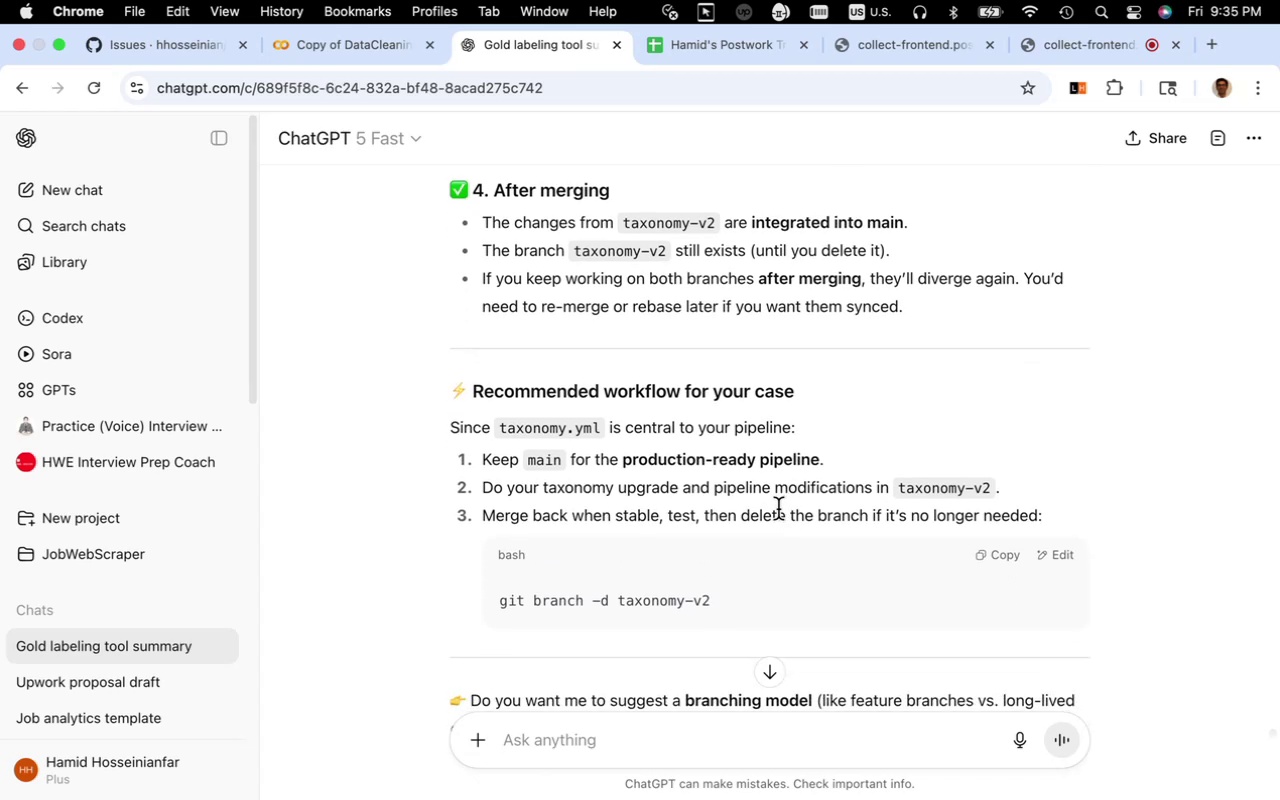 
scroll: coordinate [688, 481], scroll_direction: down, amount: 4.0
 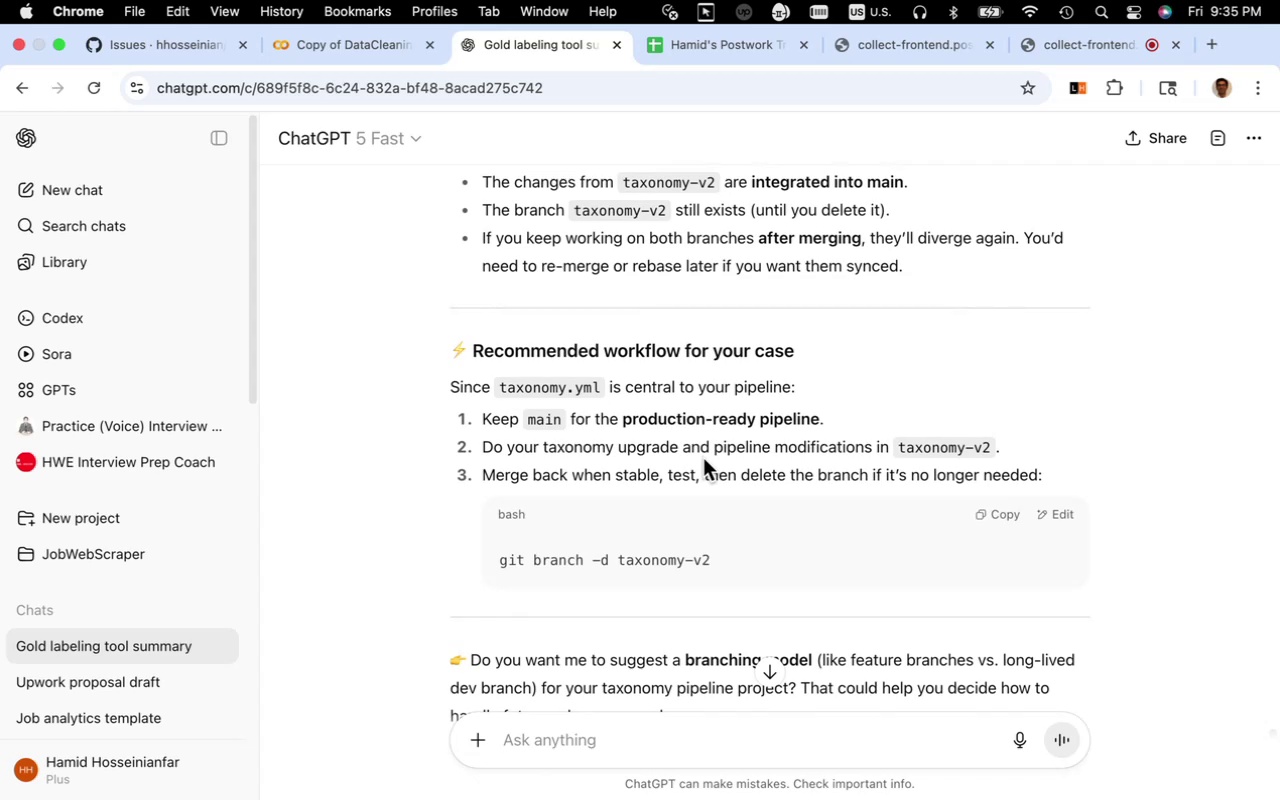 
wait(9.39)
 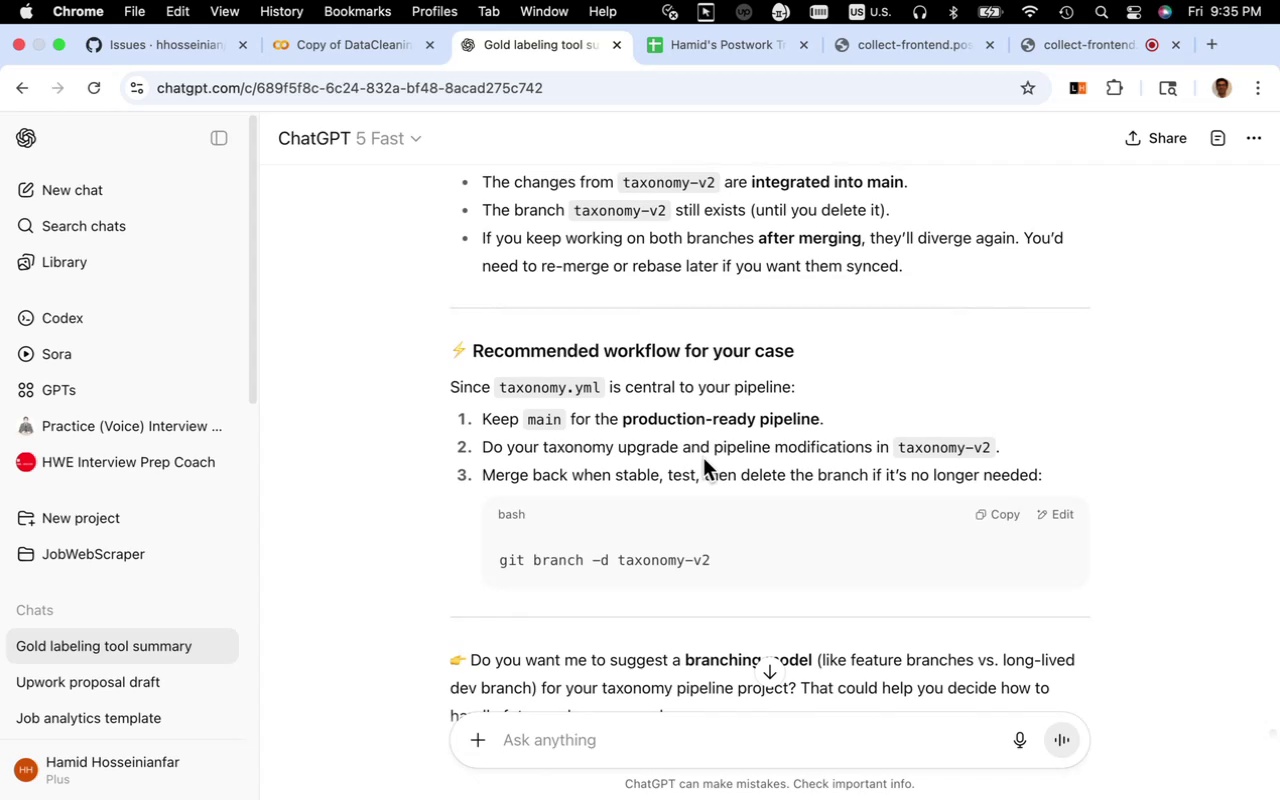 
scroll: coordinate [716, 488], scroll_direction: down, amount: 4.0
 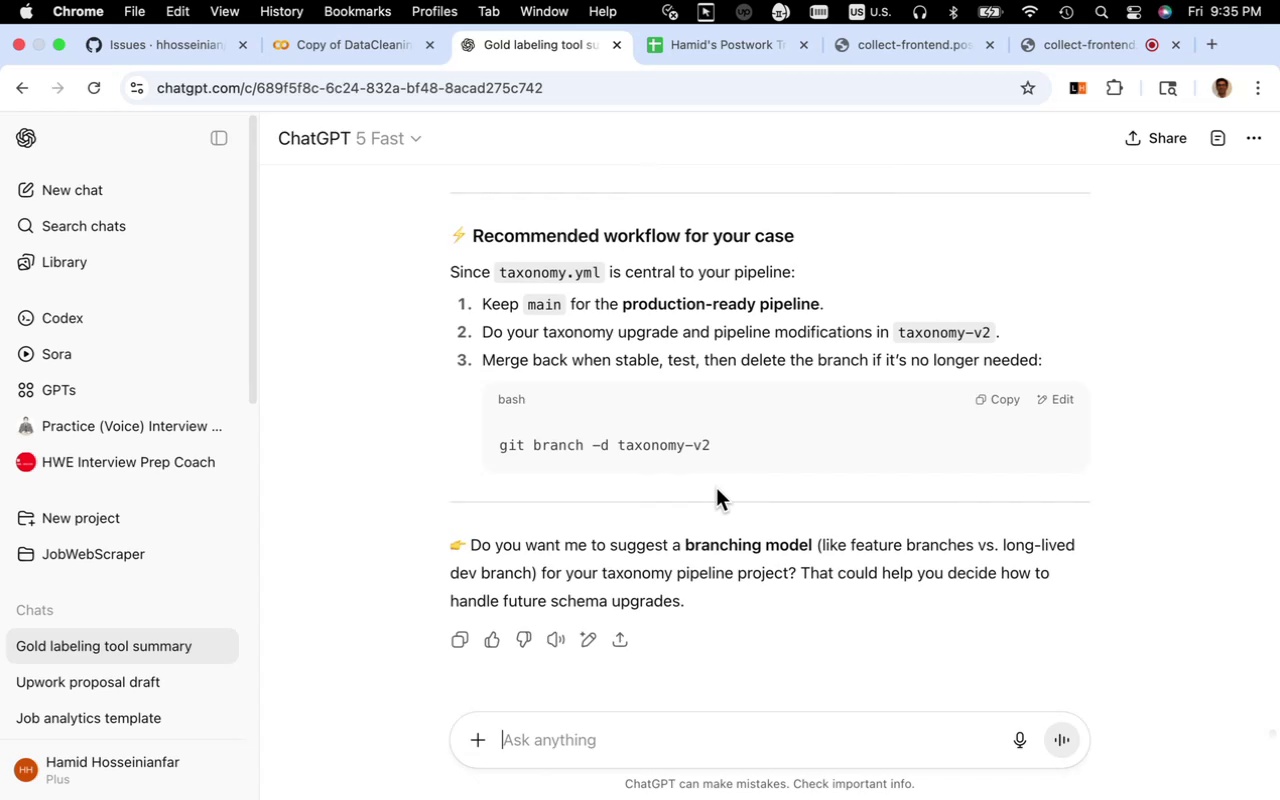 
wait(10.98)
 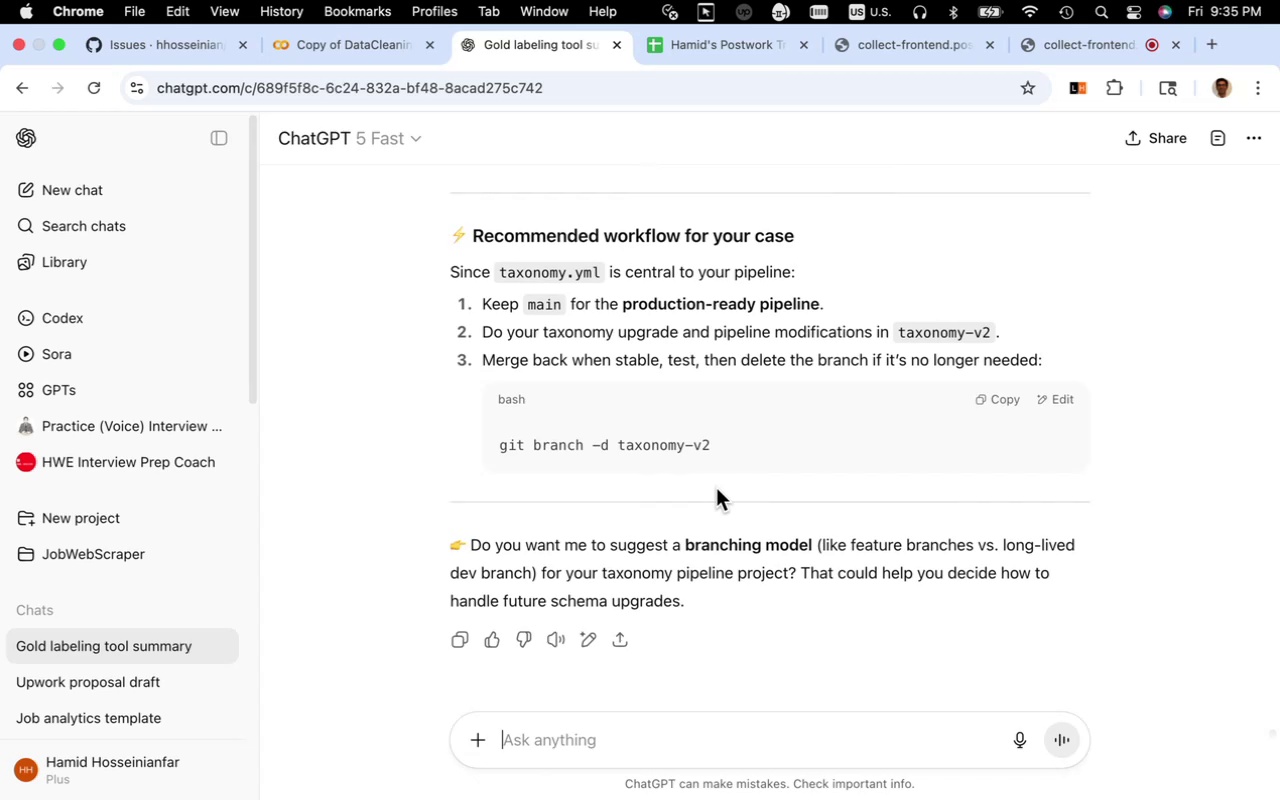 
scroll: coordinate [716, 488], scroll_direction: down, amount: 12.0
 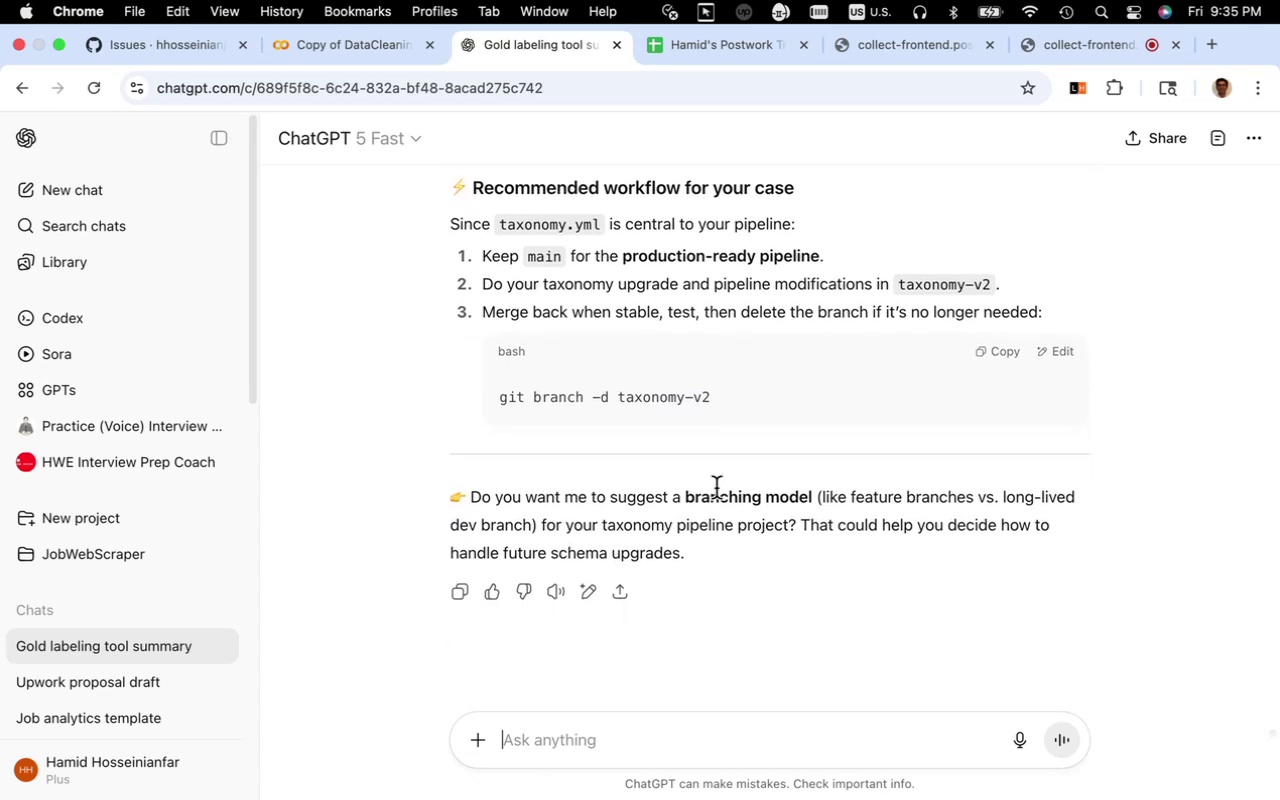 
wait(8.63)
 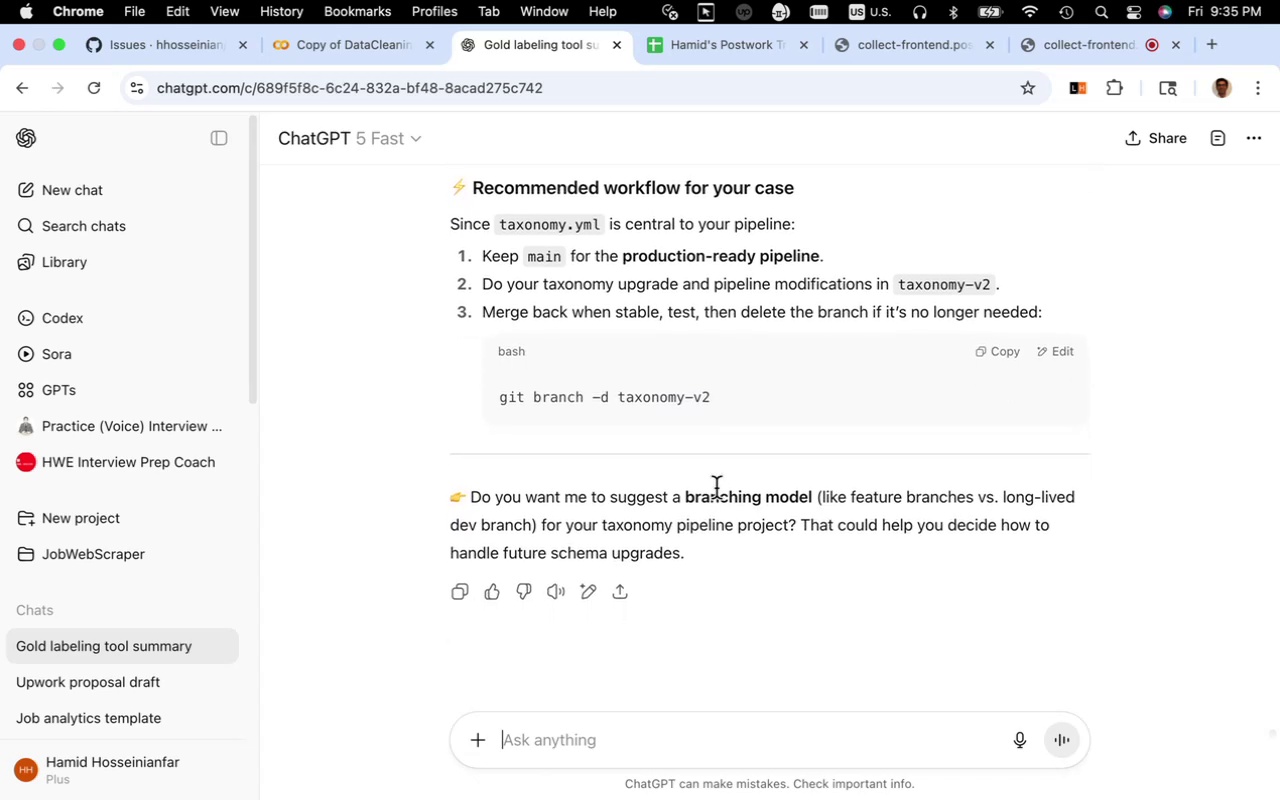 
type(yes )
key(Backspace)
type(, this is like fundamental upgrade ba)
key(Backspace)
type(ranch but I need to deliver the project based on the current development  )
key(Backspace)
type(just in case )
 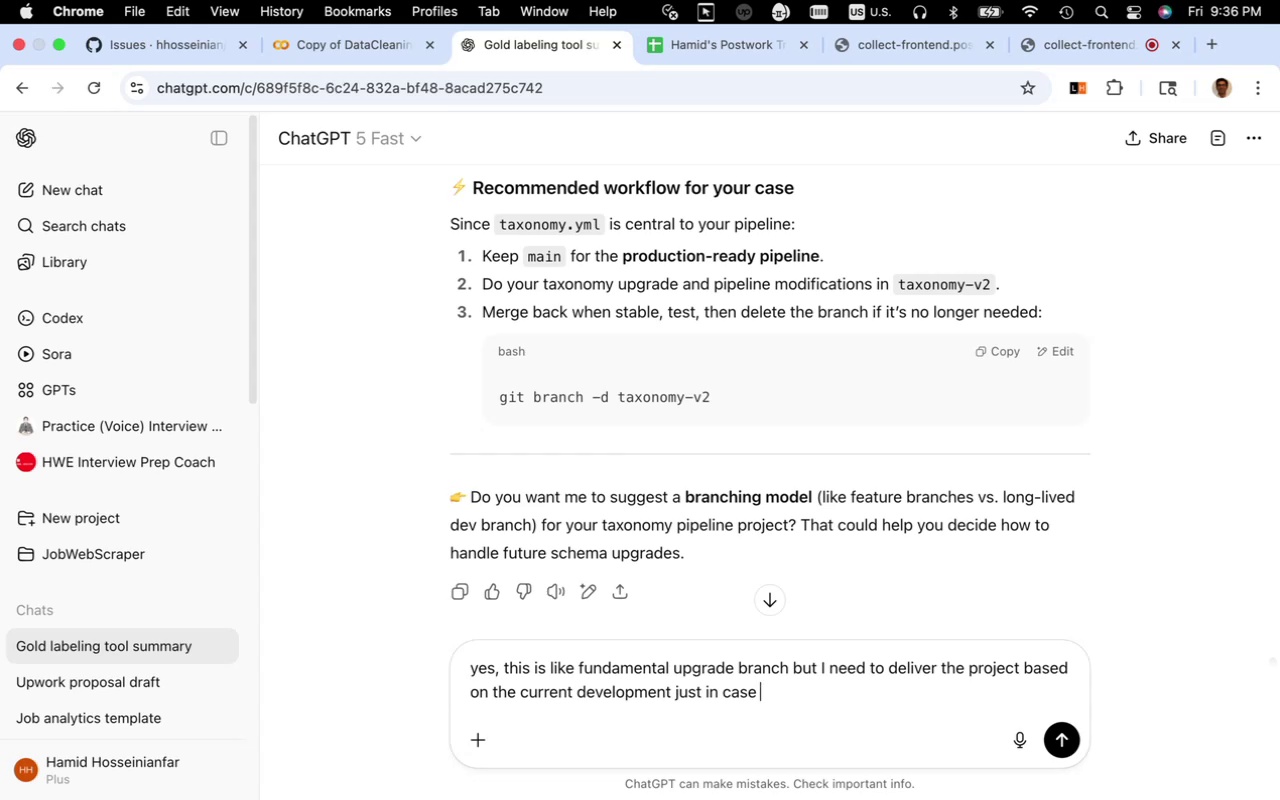 
type(upgrate get complicated in short time)
 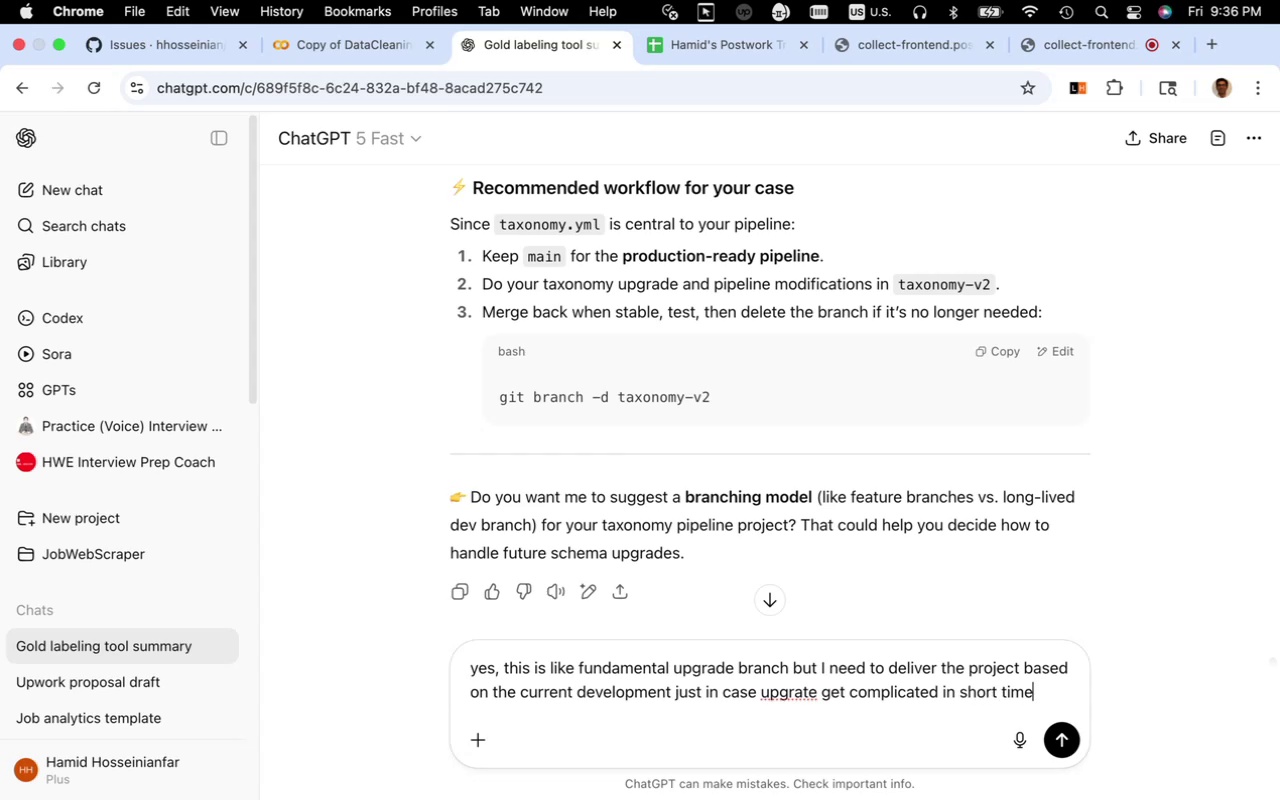 
key(Enter)
 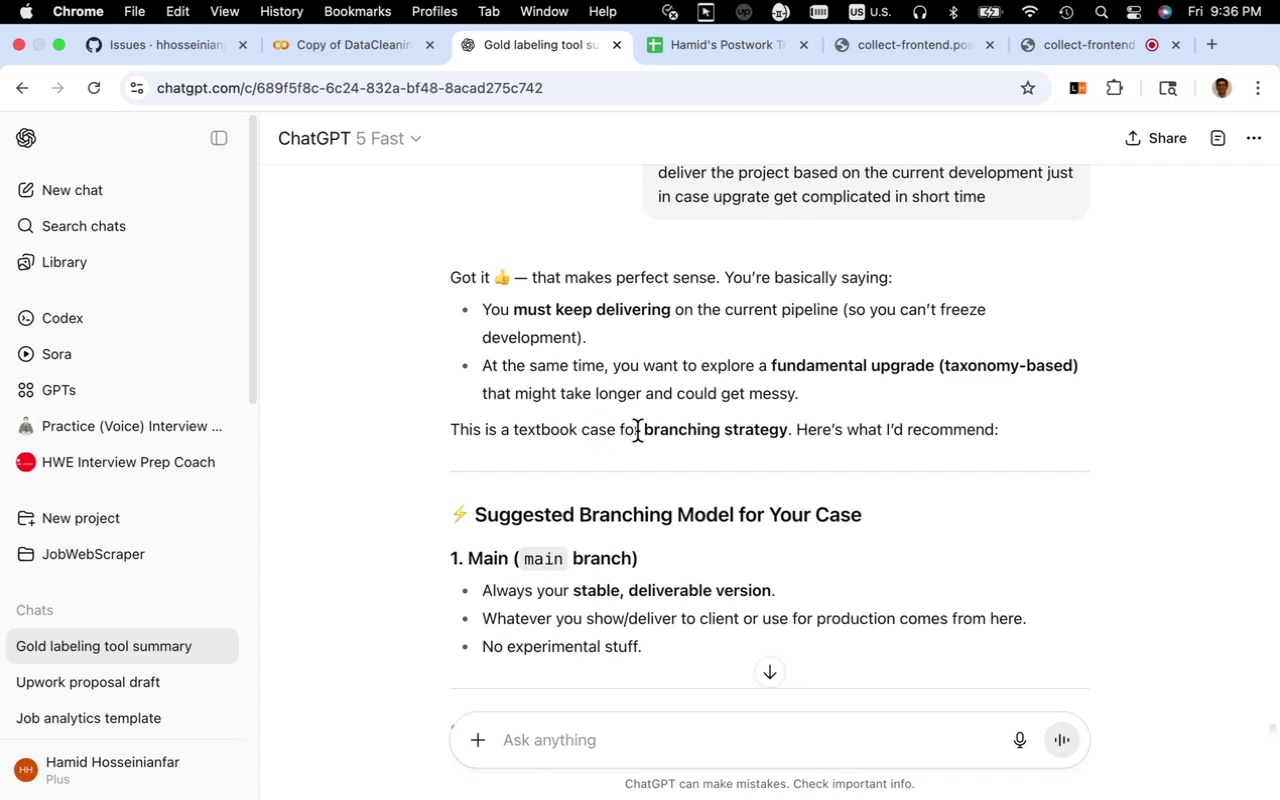 
wait(19.18)
 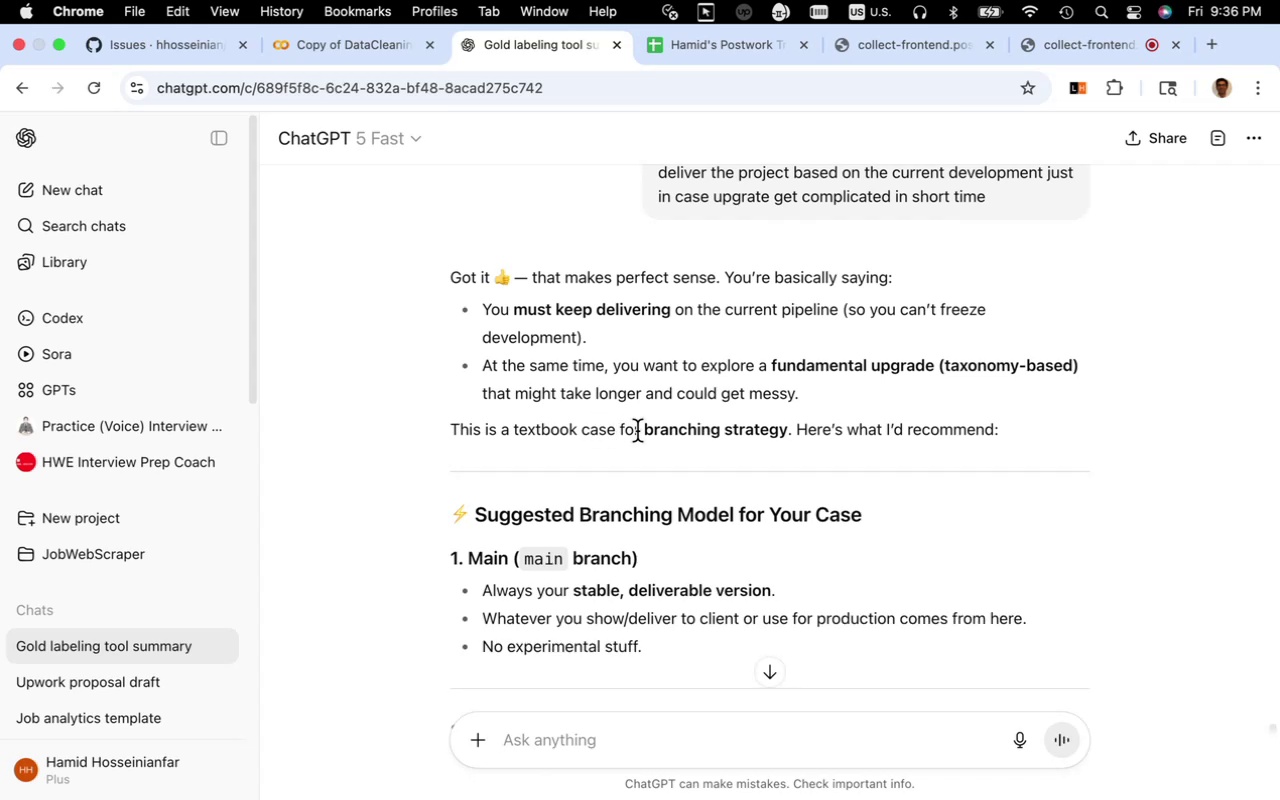 
scroll: coordinate [607, 440], scroll_direction: down, amount: 4.0
 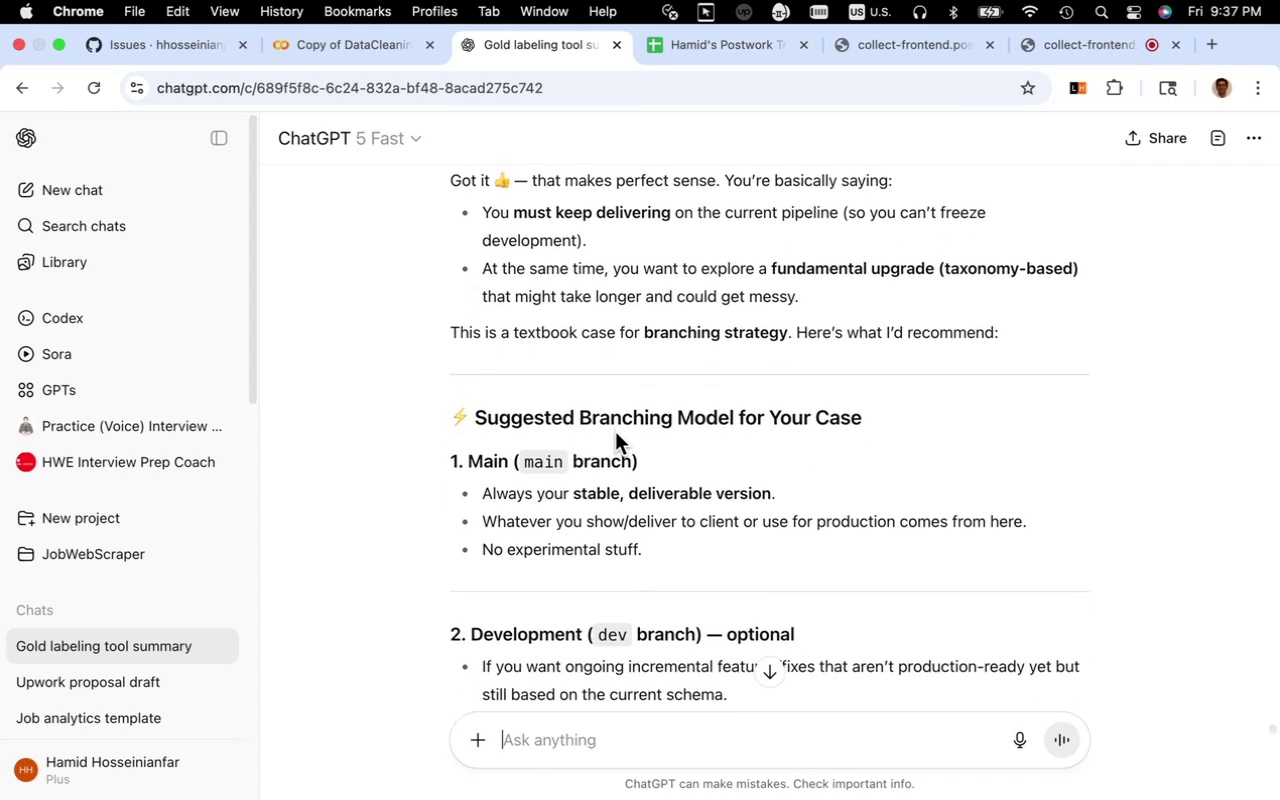 
wait(5.38)
 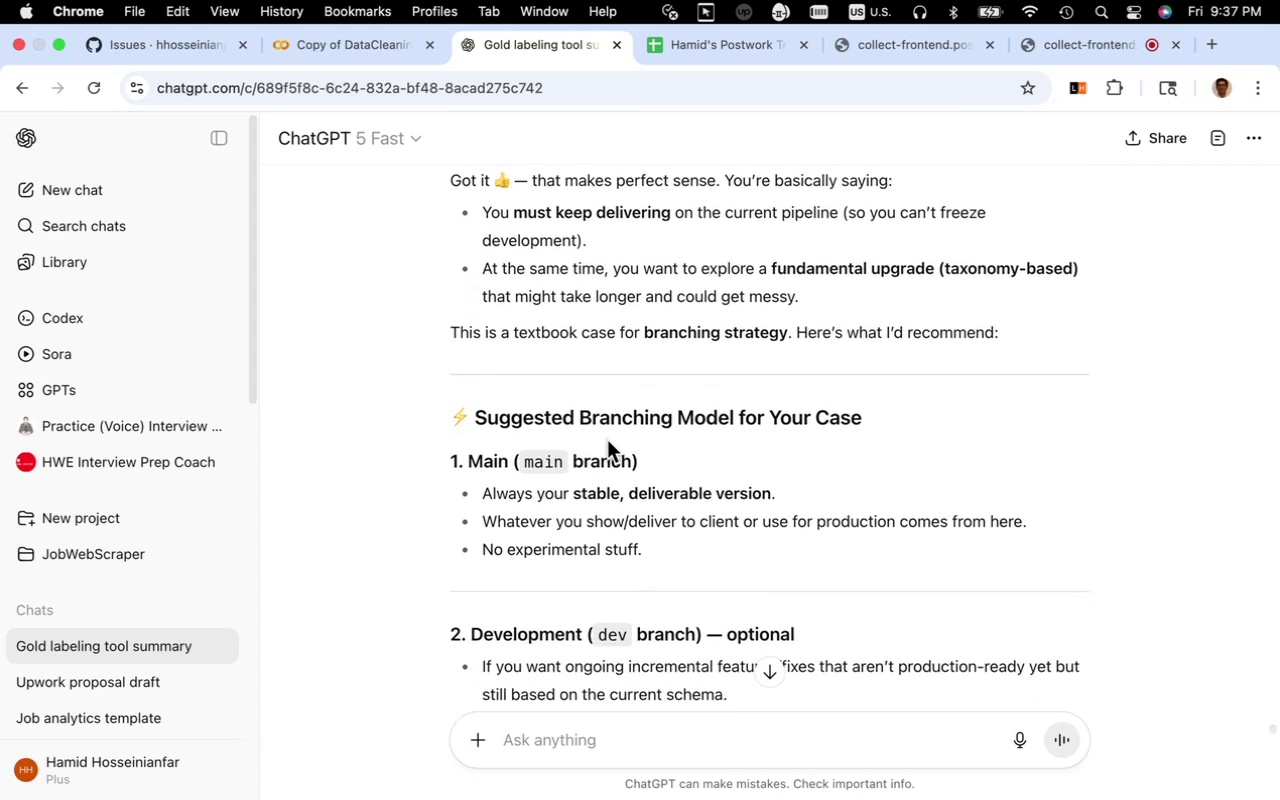 
scroll: coordinate [615, 430], scroll_direction: down, amount: 5.0
 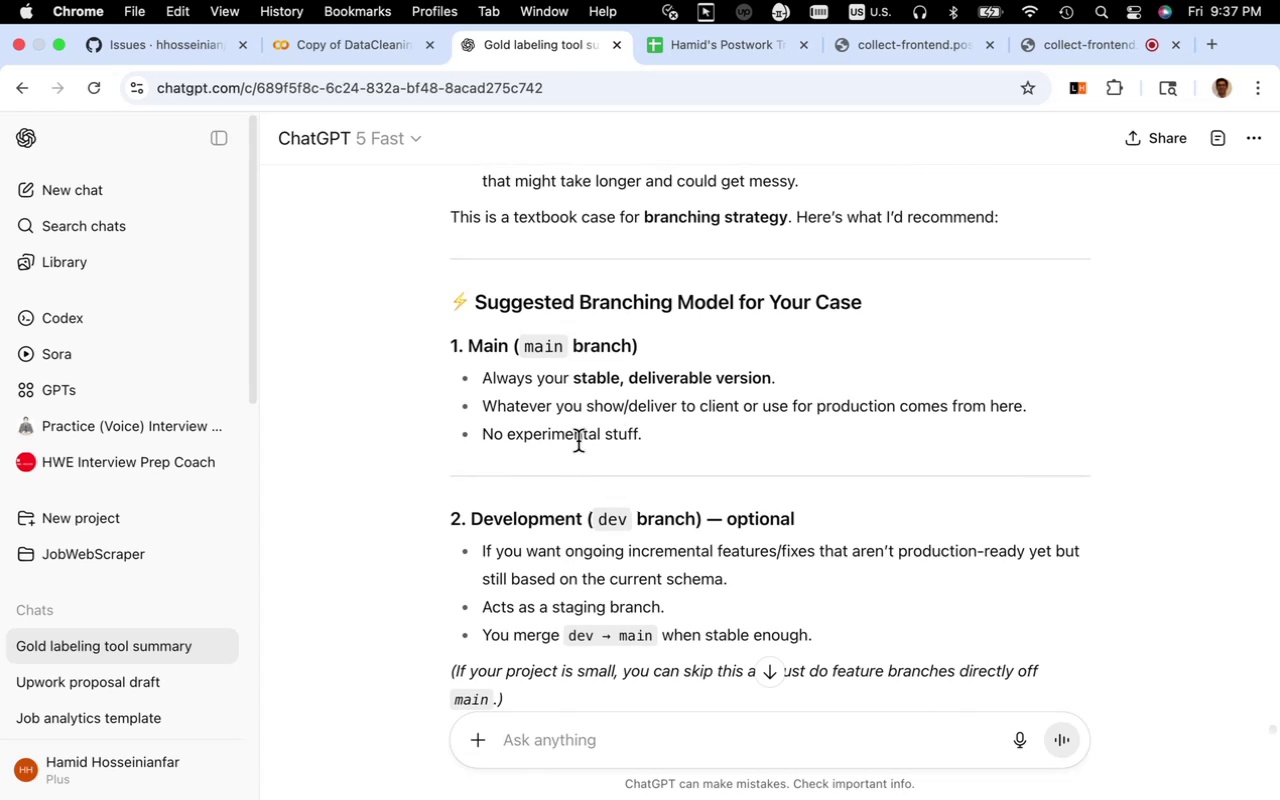 
wait(6.1)
 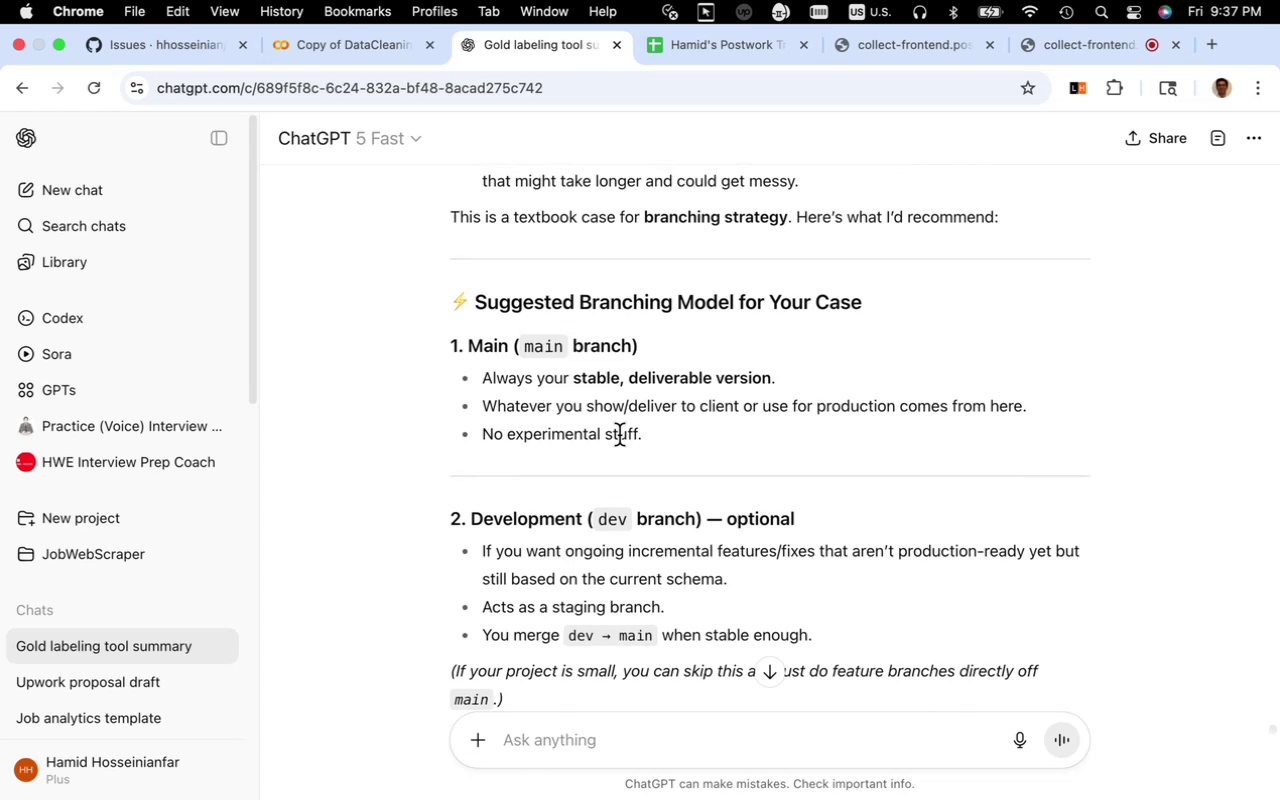 
scroll: coordinate [578, 441], scroll_direction: down, amount: 7.0
 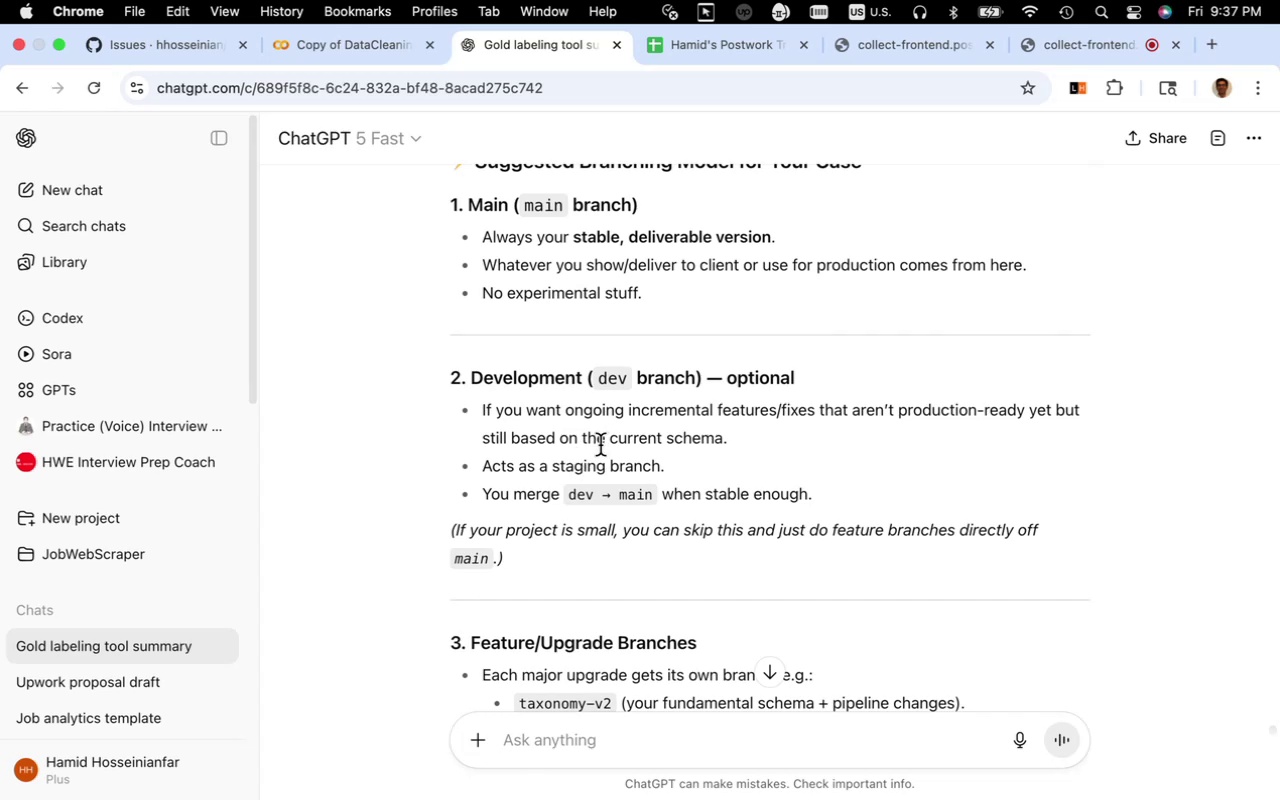 
wait(12.39)
 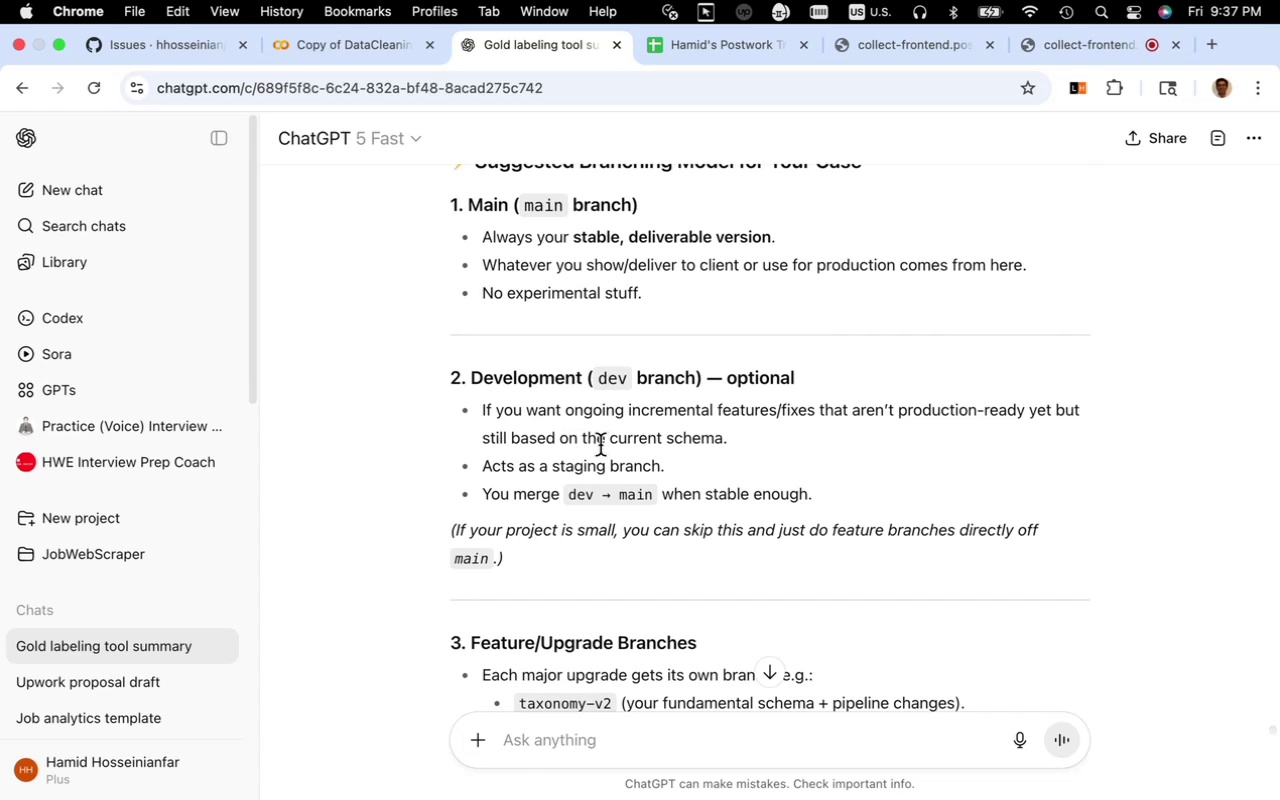 
scroll: coordinate [524, 494], scroll_direction: down, amount: 4.0
 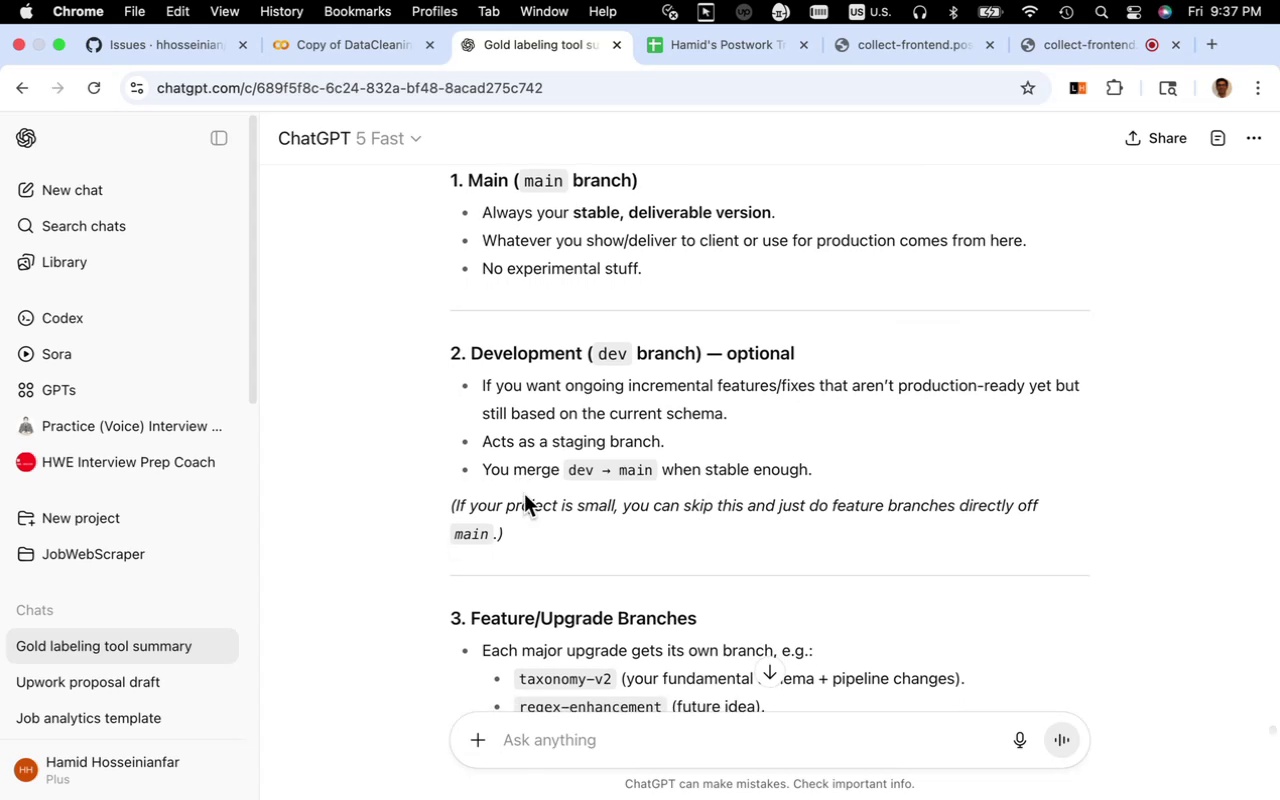 
wait(10.01)
 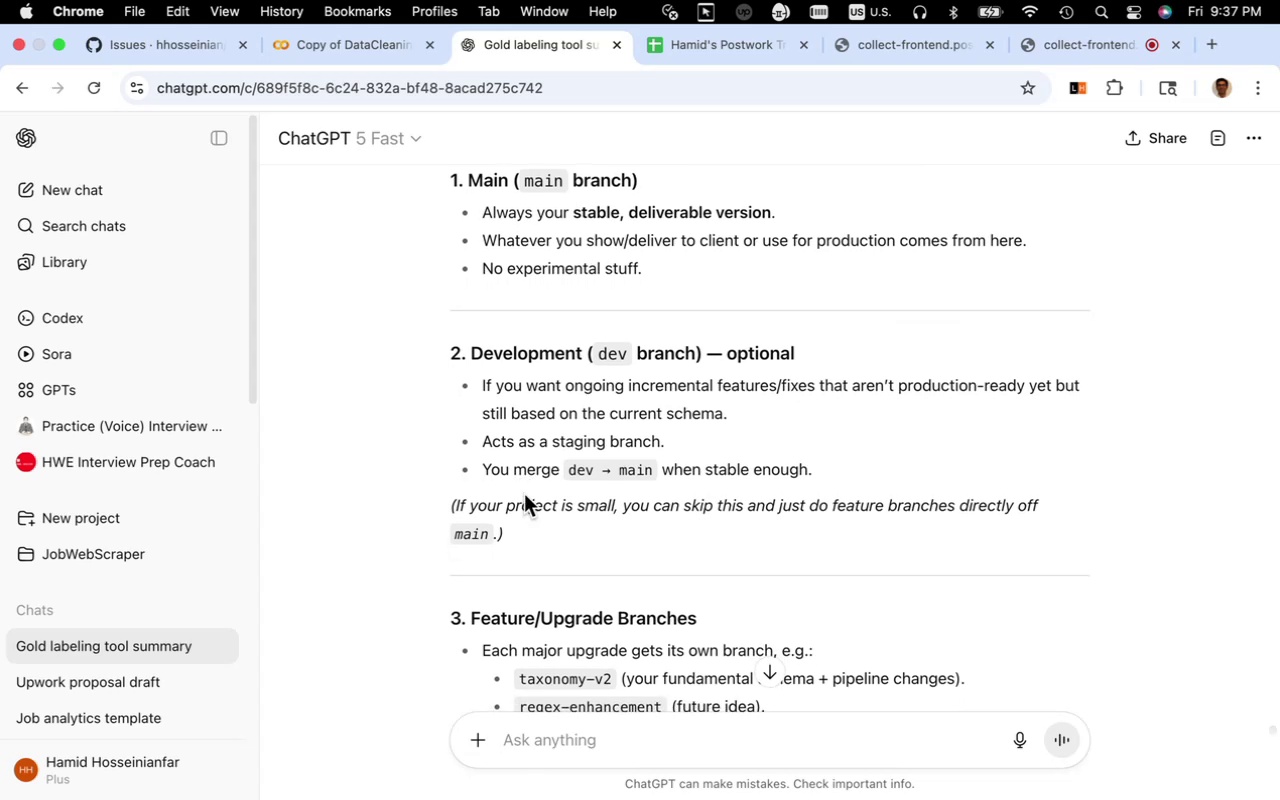 
scroll: coordinate [528, 487], scroll_direction: down, amount: 9.0
 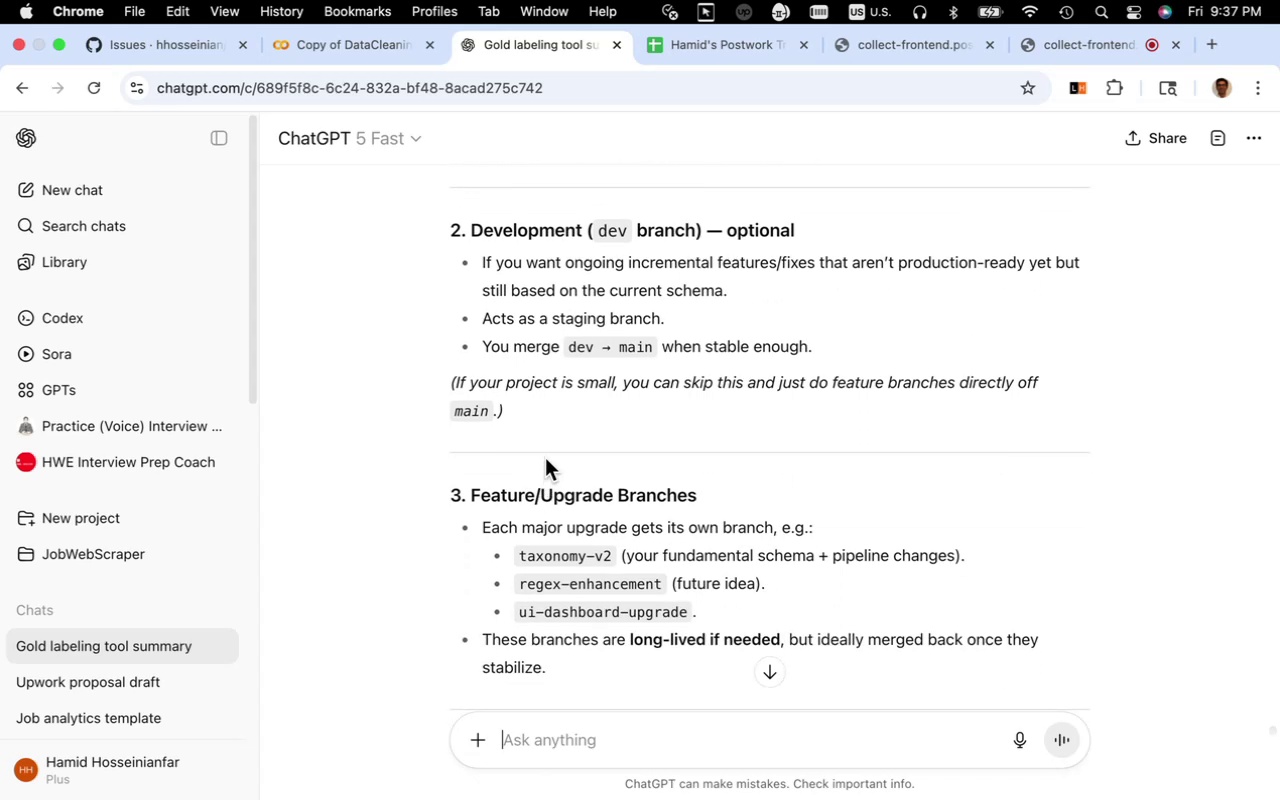 
wait(7.08)
 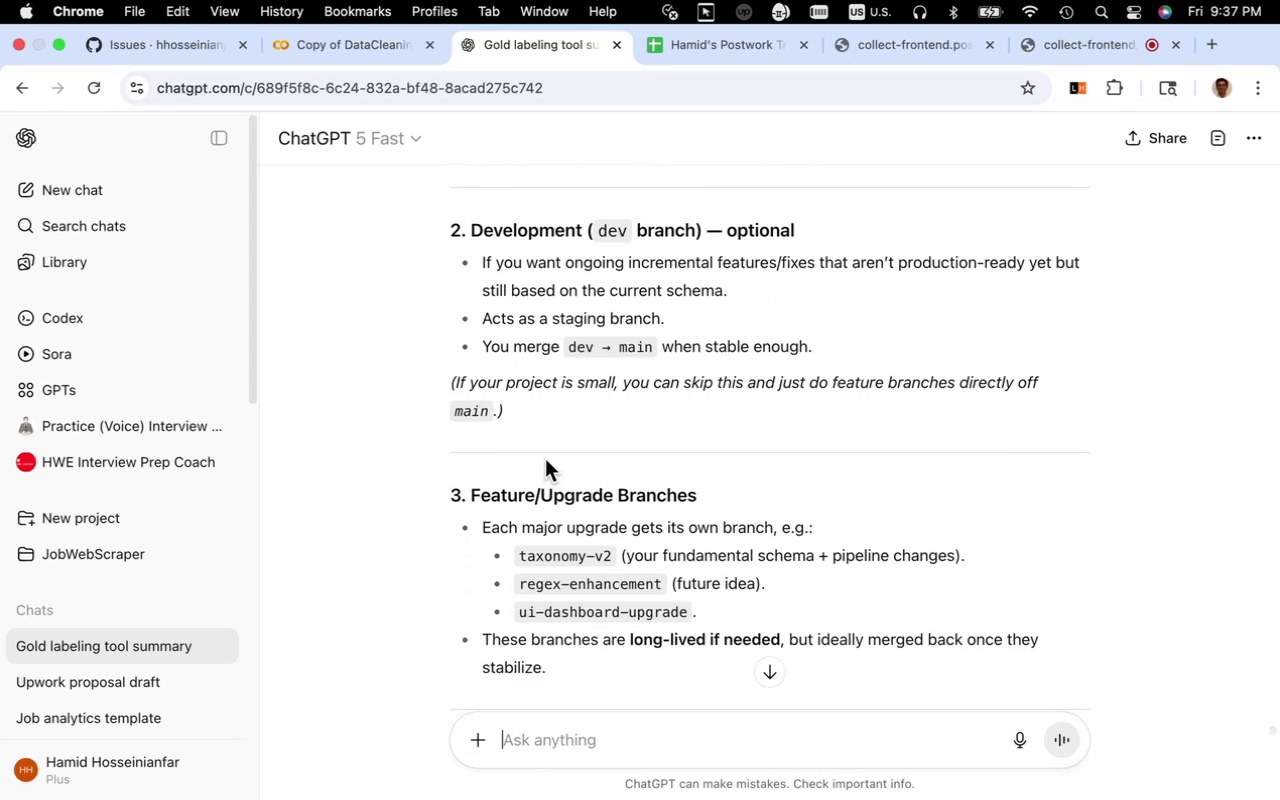 
scroll: coordinate [545, 458], scroll_direction: down, amount: 5.0
 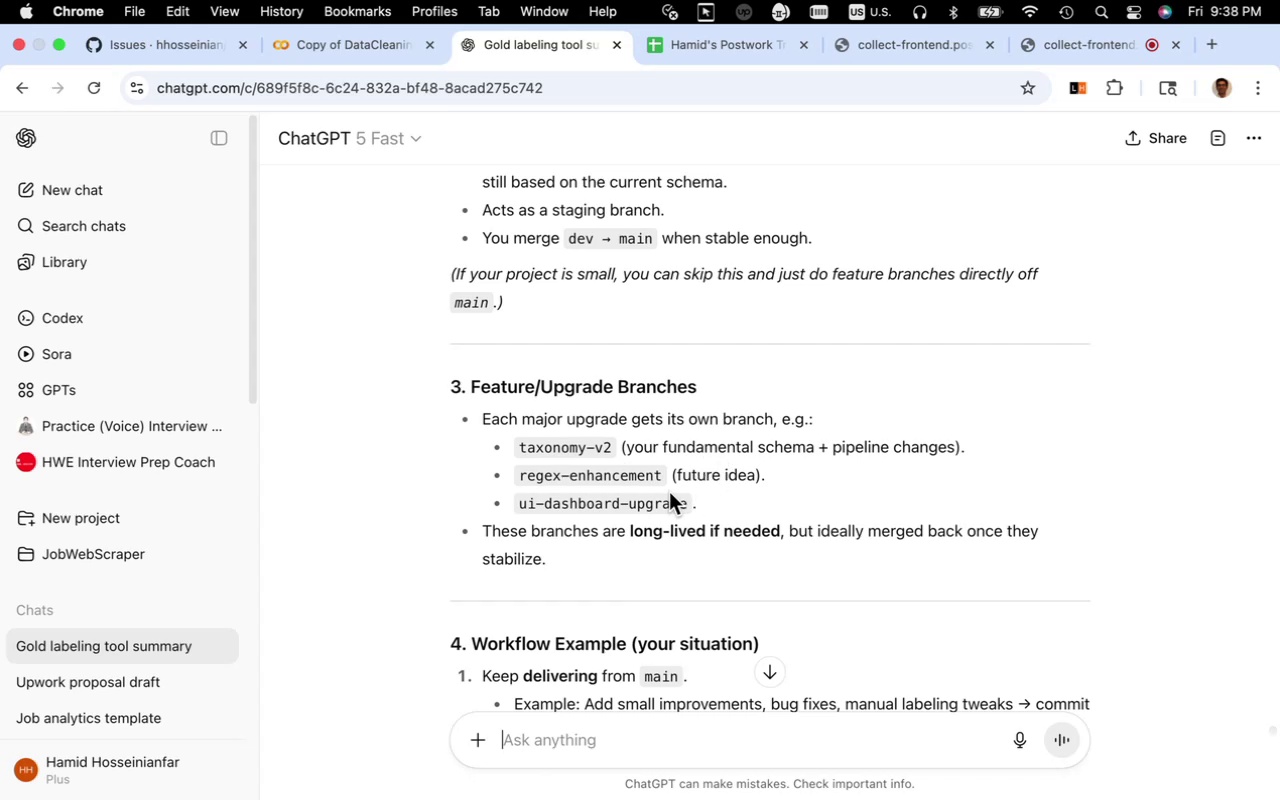 
wait(20.42)
 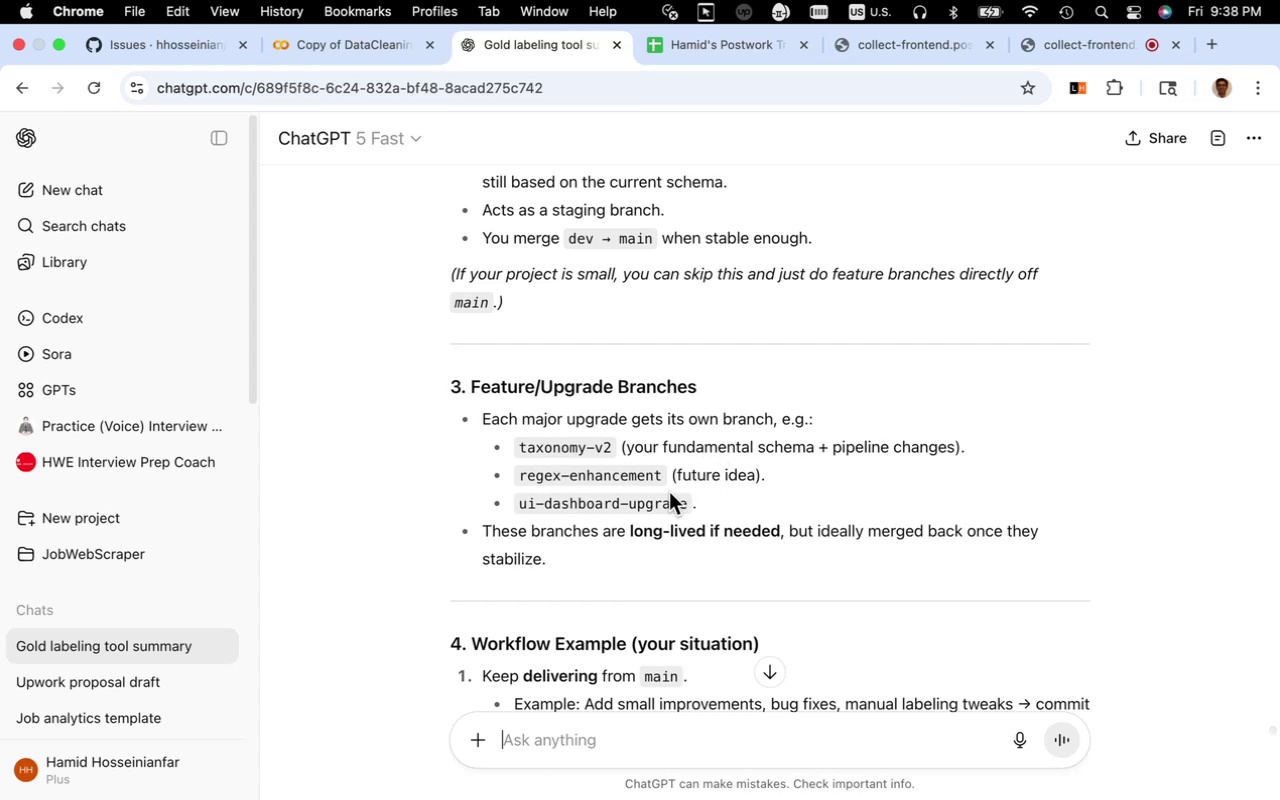 
scroll: coordinate [668, 492], scroll_direction: down, amount: 7.0
 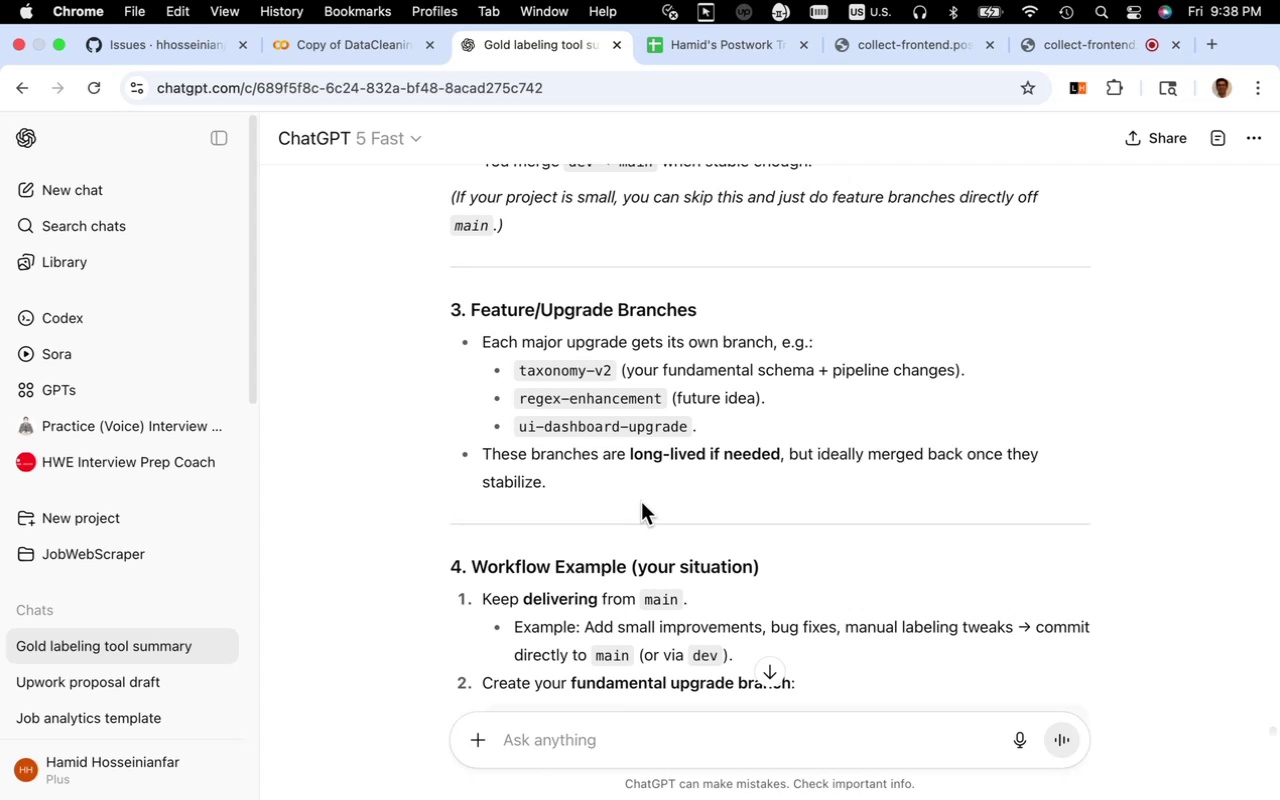 
wait(12.3)
 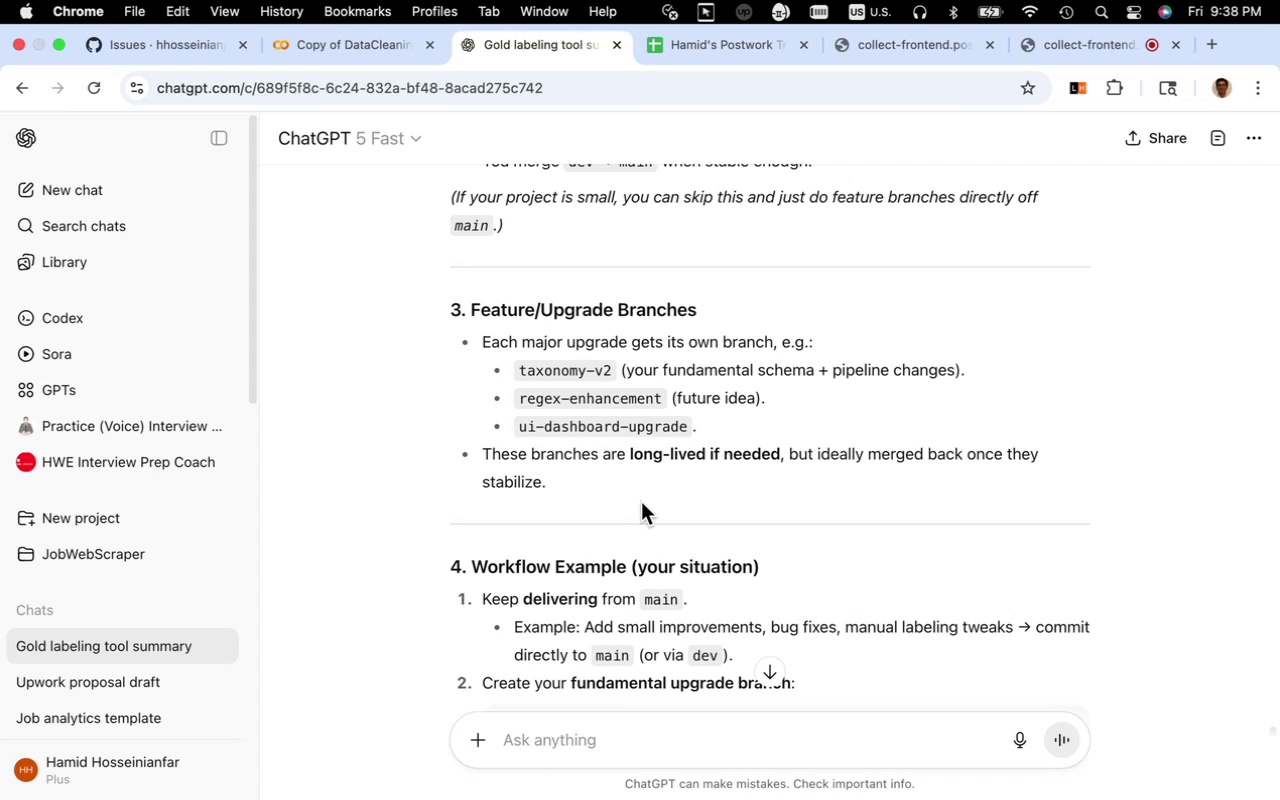 
scroll: coordinate [630, 502], scroll_direction: down, amount: 10.0
 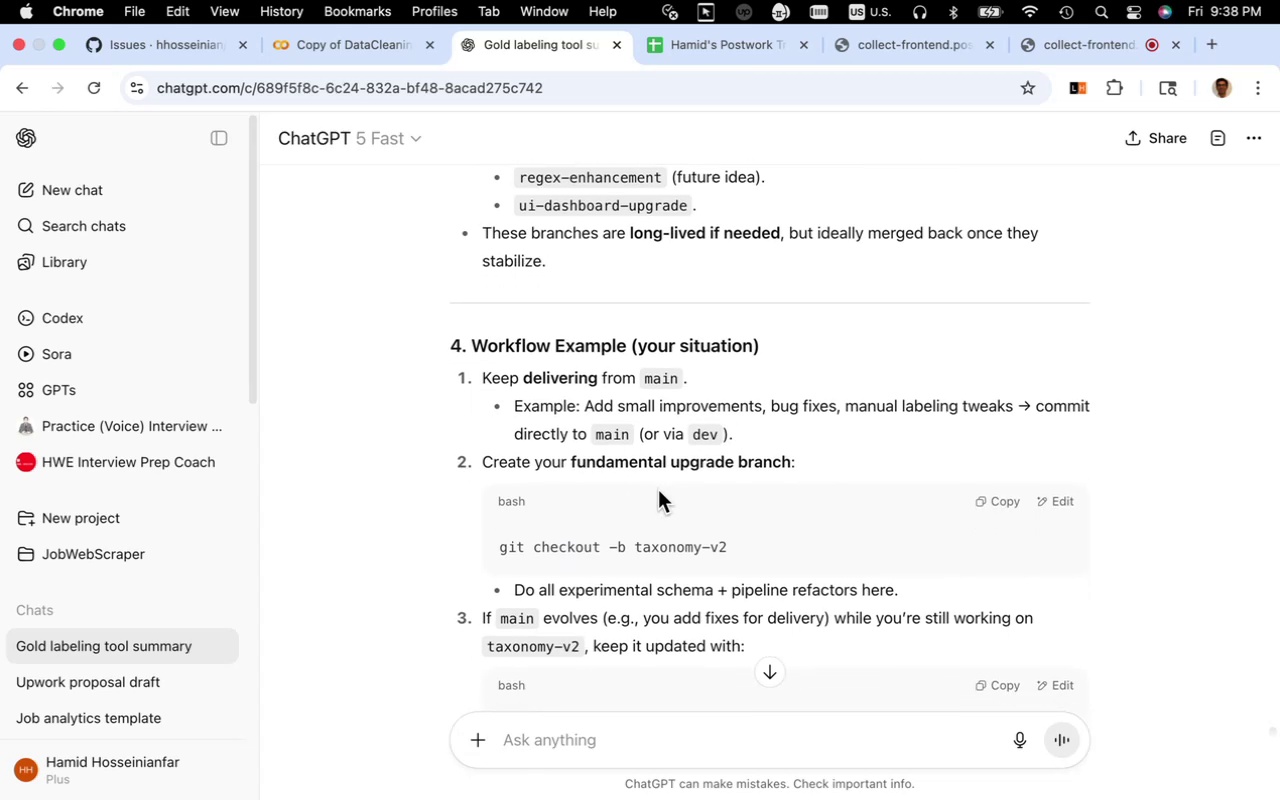 
wait(8.68)
 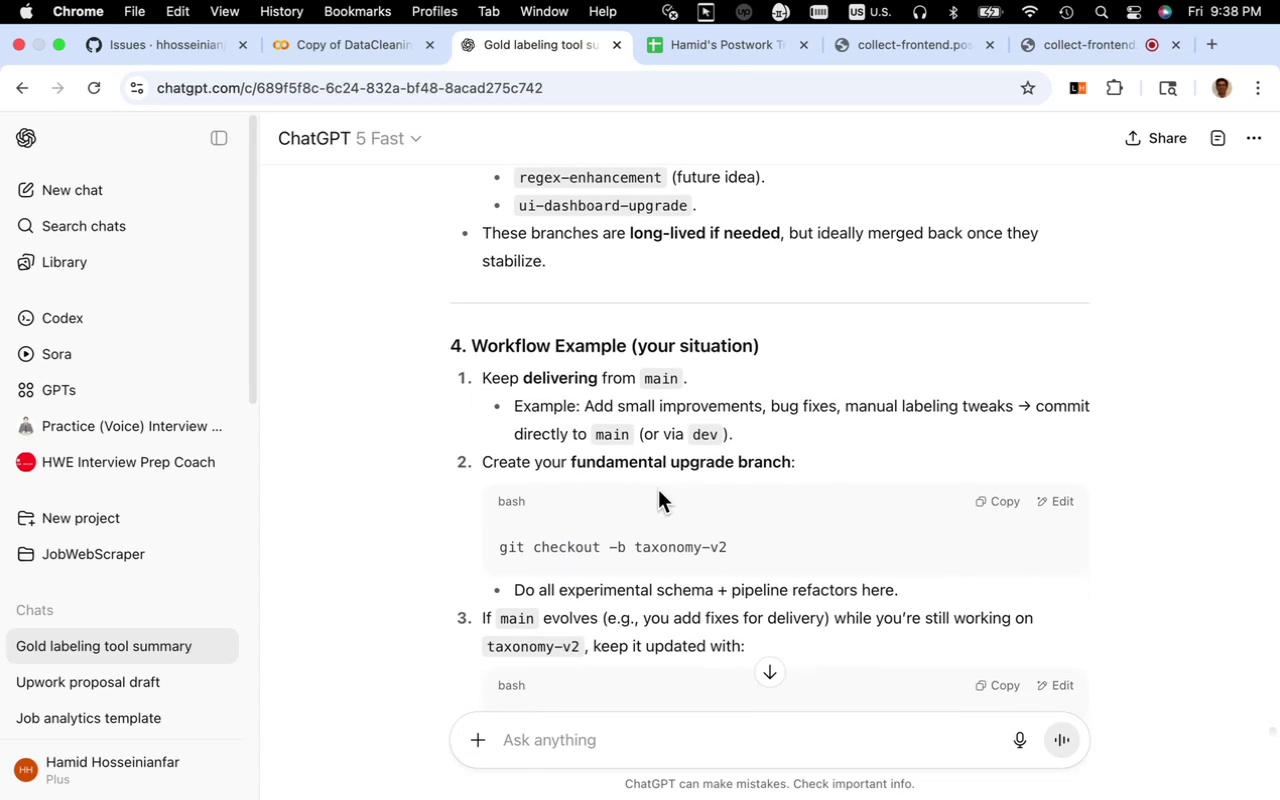 
scroll: coordinate [658, 490], scroll_direction: down, amount: 5.0
 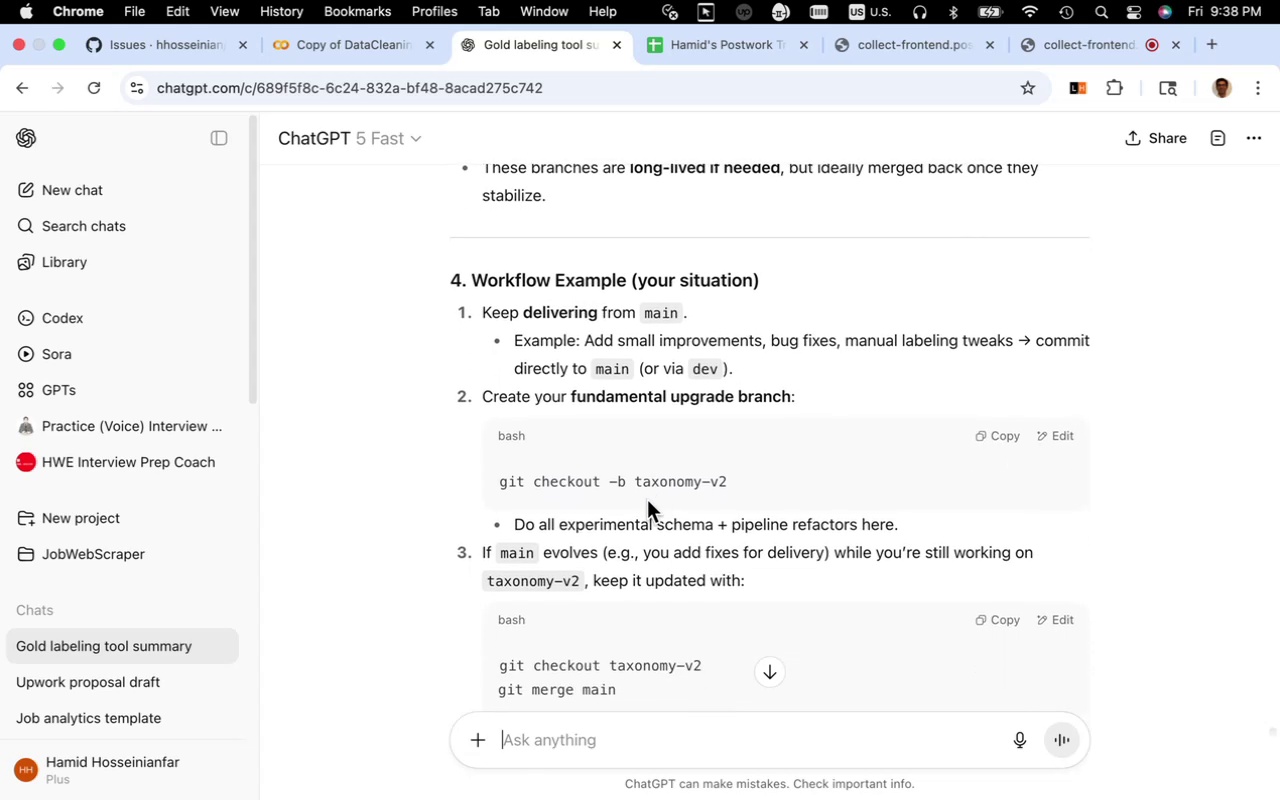 
wait(6.26)
 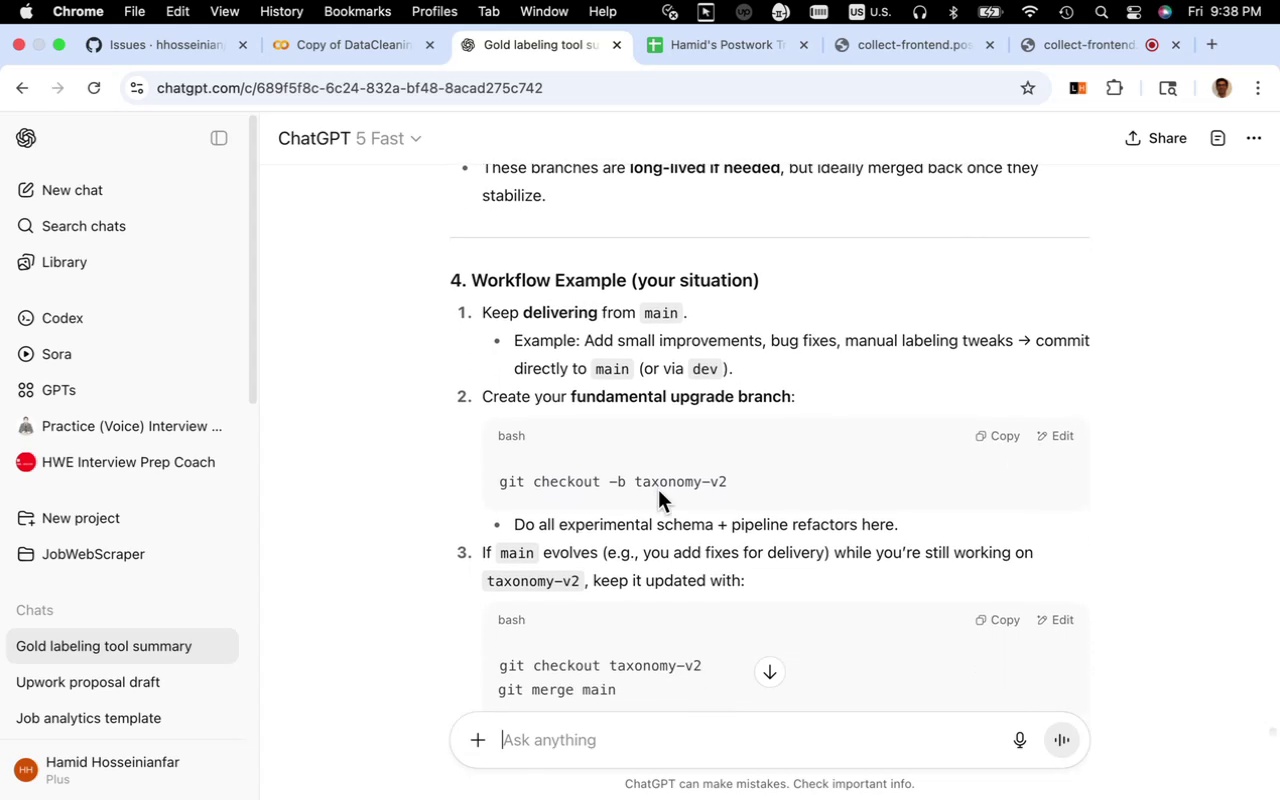 
scroll: coordinate [630, 499], scroll_direction: down, amount: 8.0
 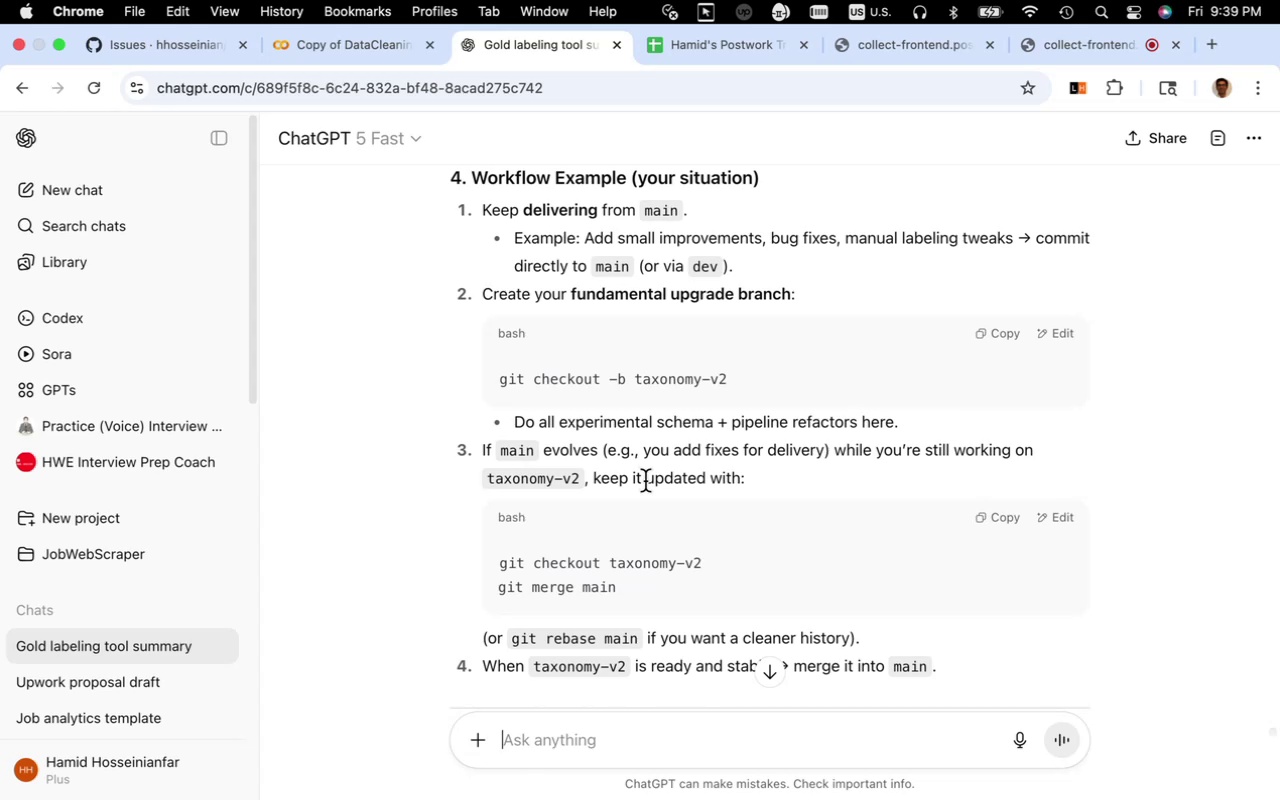 
wait(11.49)
 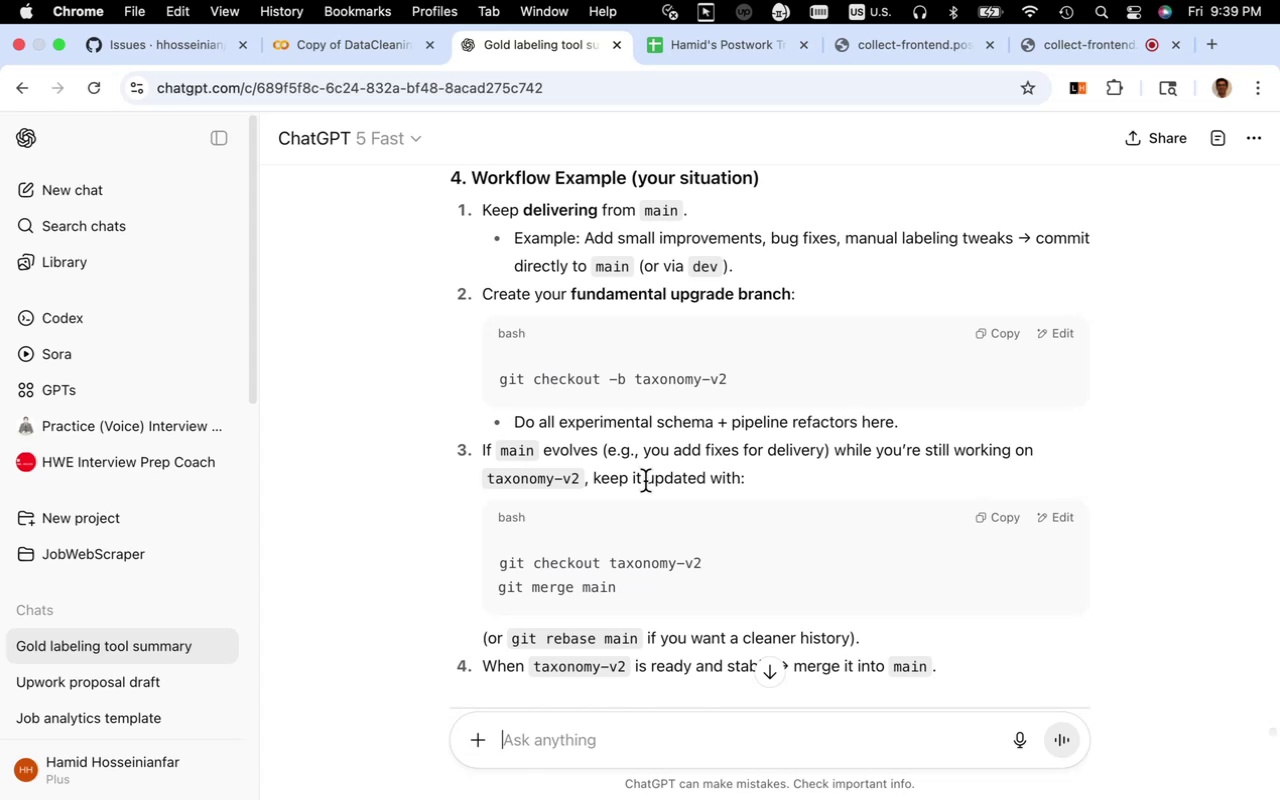 
scroll: coordinate [643, 483], scroll_direction: down, amount: 5.0
 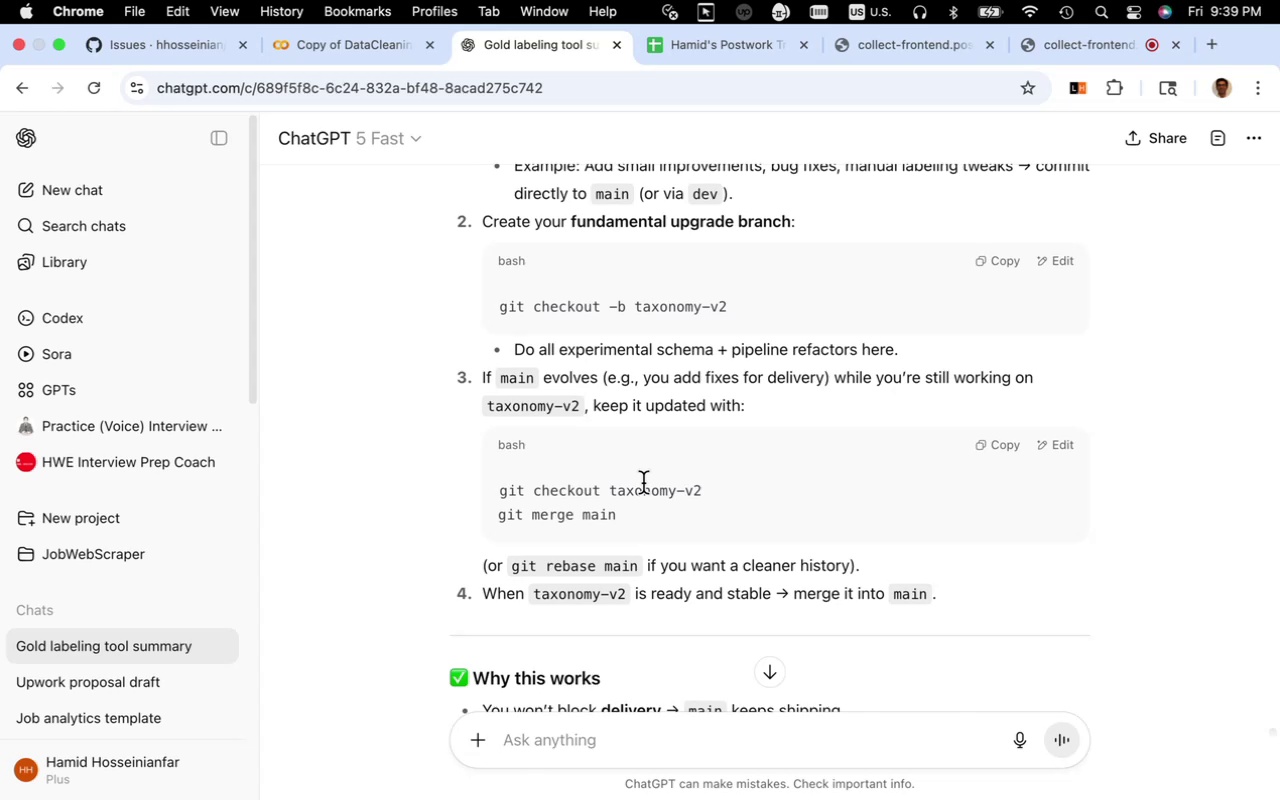 
wait(7.9)
 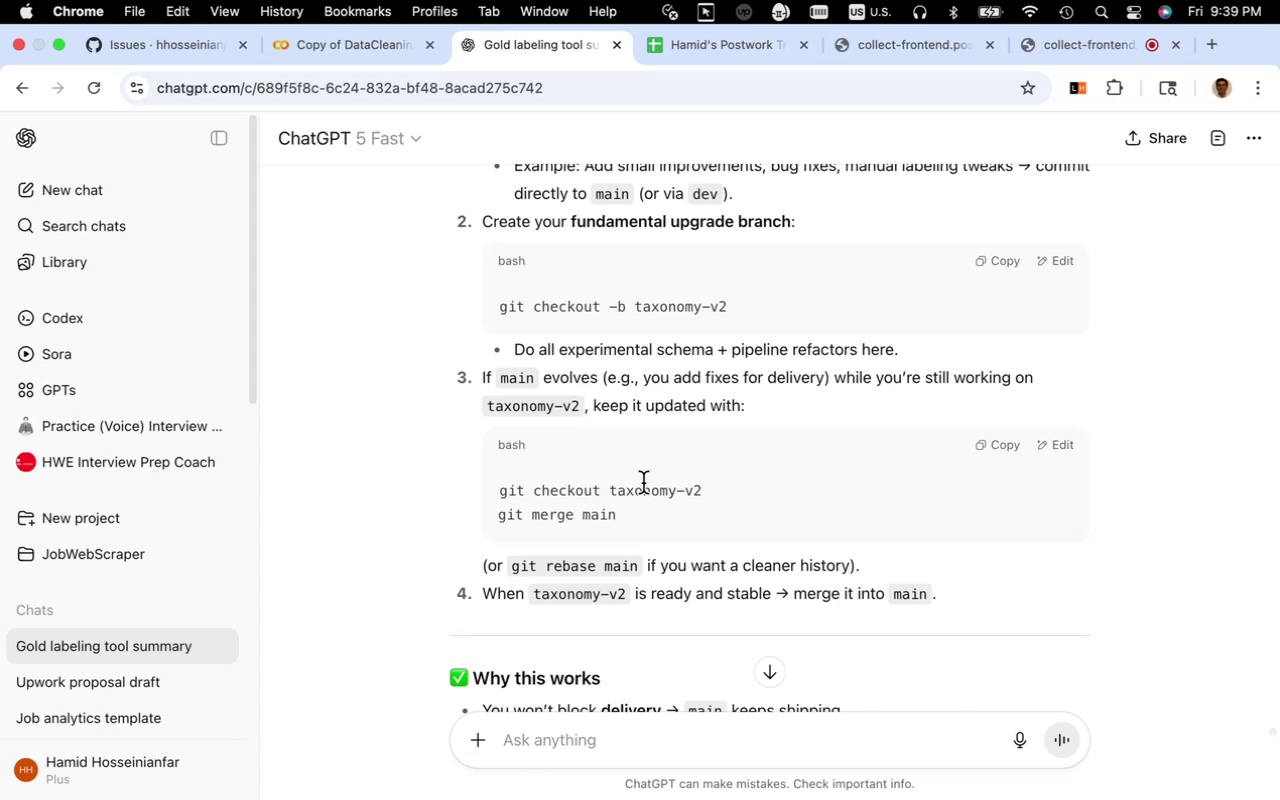 
scroll: coordinate [643, 483], scroll_direction: down, amount: 8.0
 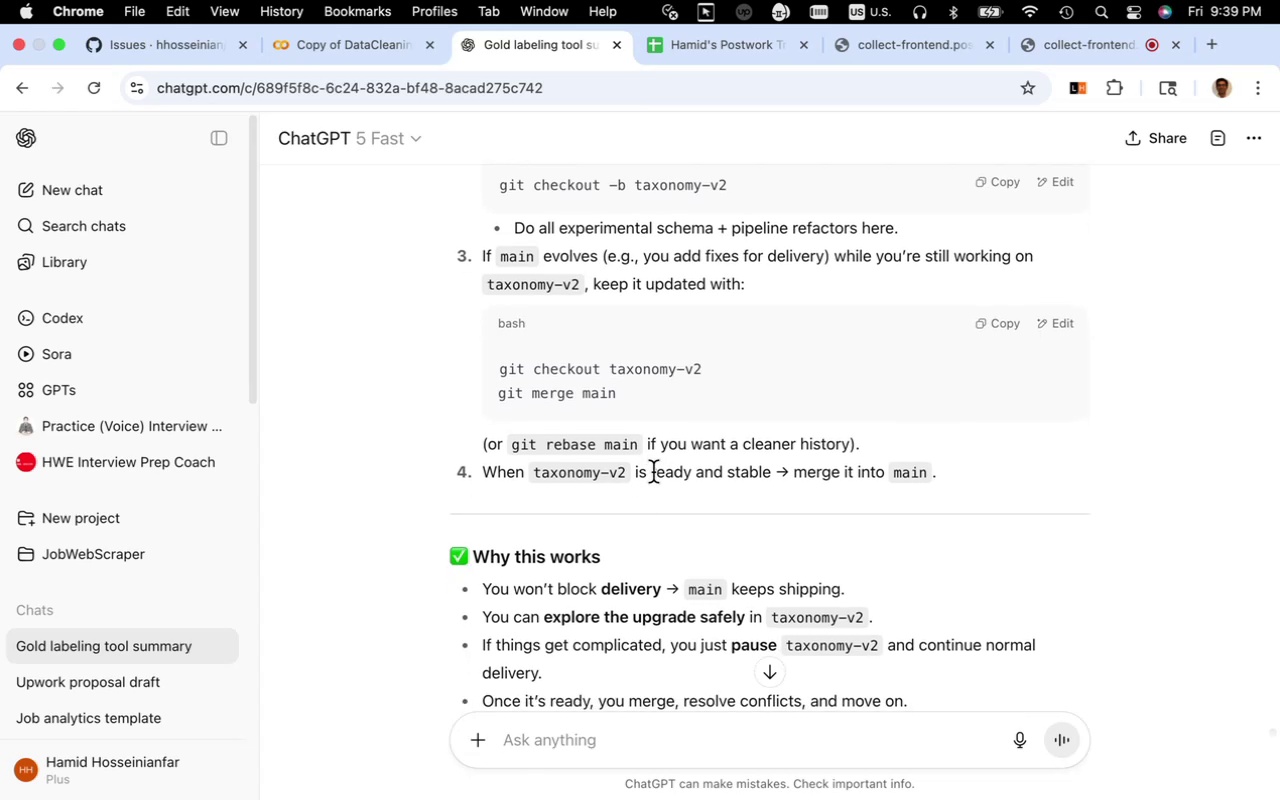 
wait(8.13)
 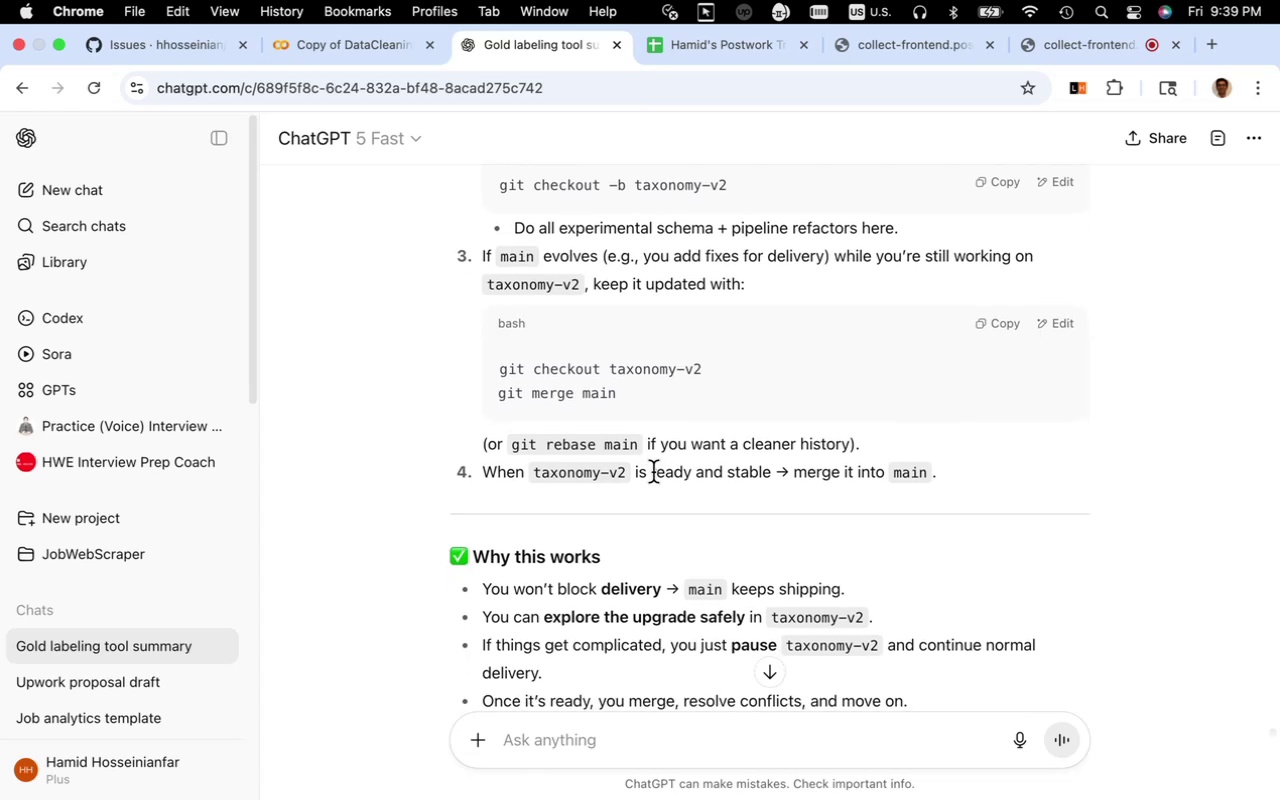 
scroll: coordinate [669, 485], scroll_direction: down, amount: 5.0
 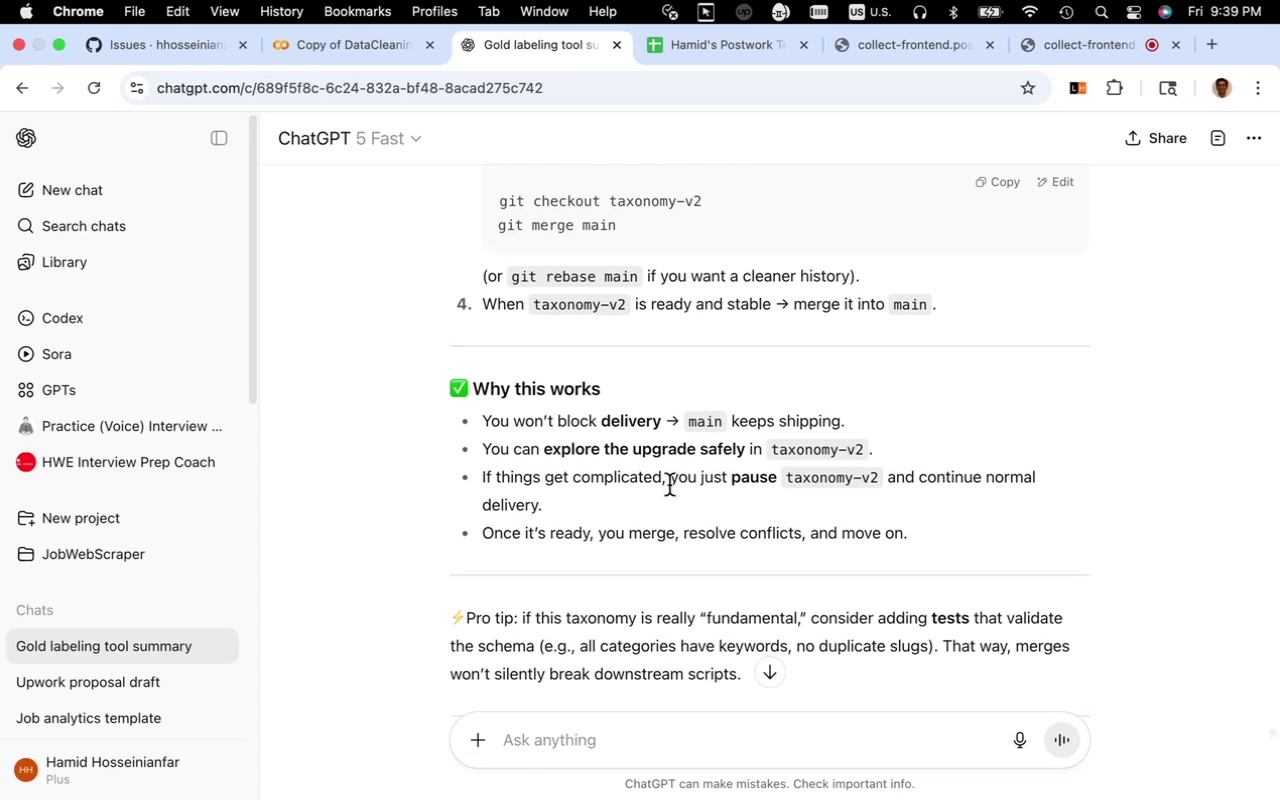 
scroll: coordinate [669, 485], scroll_direction: up, amount: 1.0
 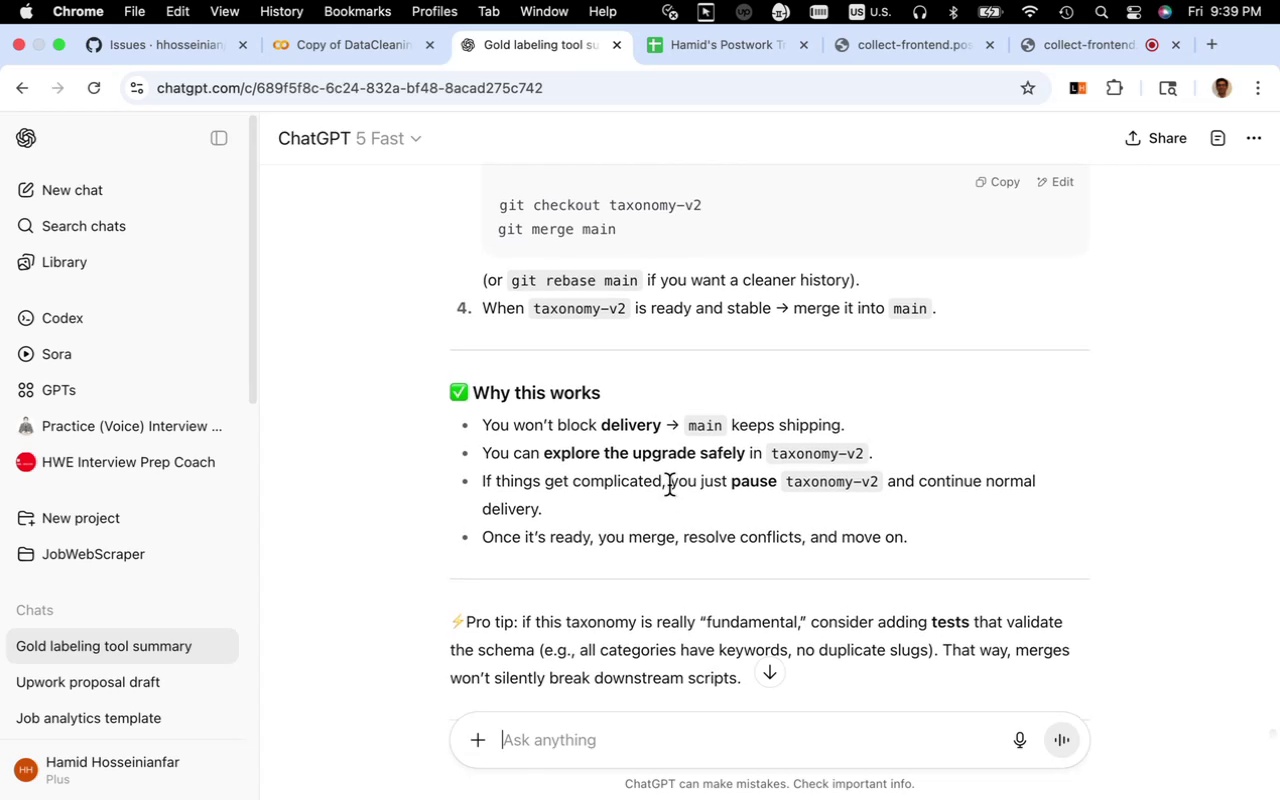 
scroll: coordinate [669, 485], scroll_direction: down, amount: 2.0
 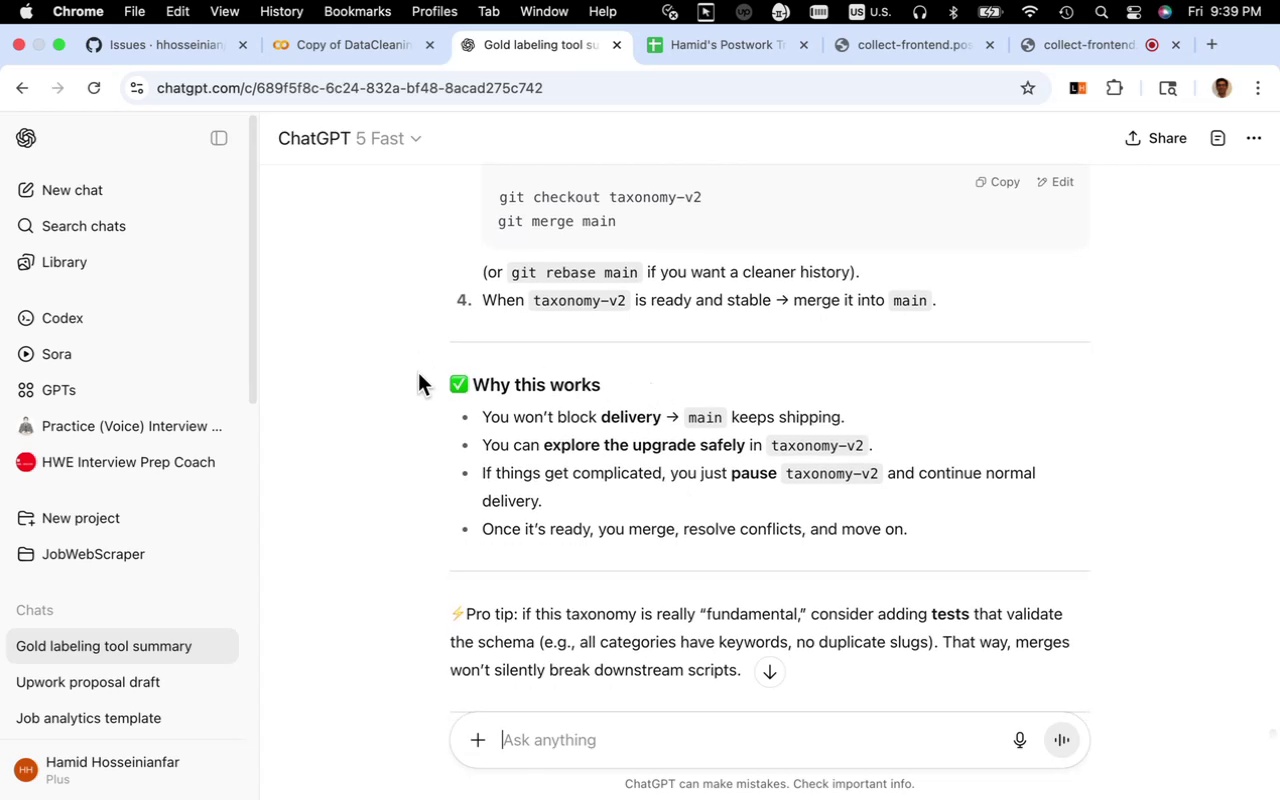 
wait(6.38)
 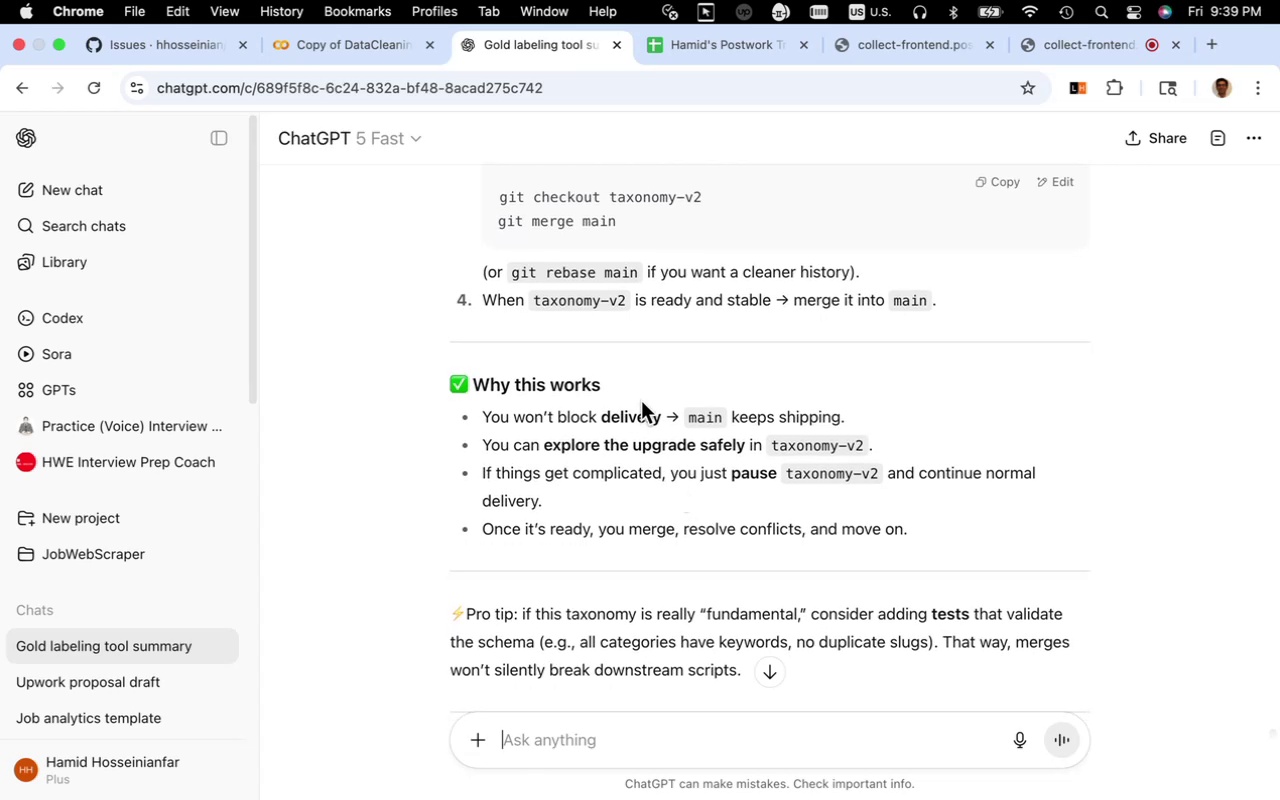 
left_click([205, 55])
 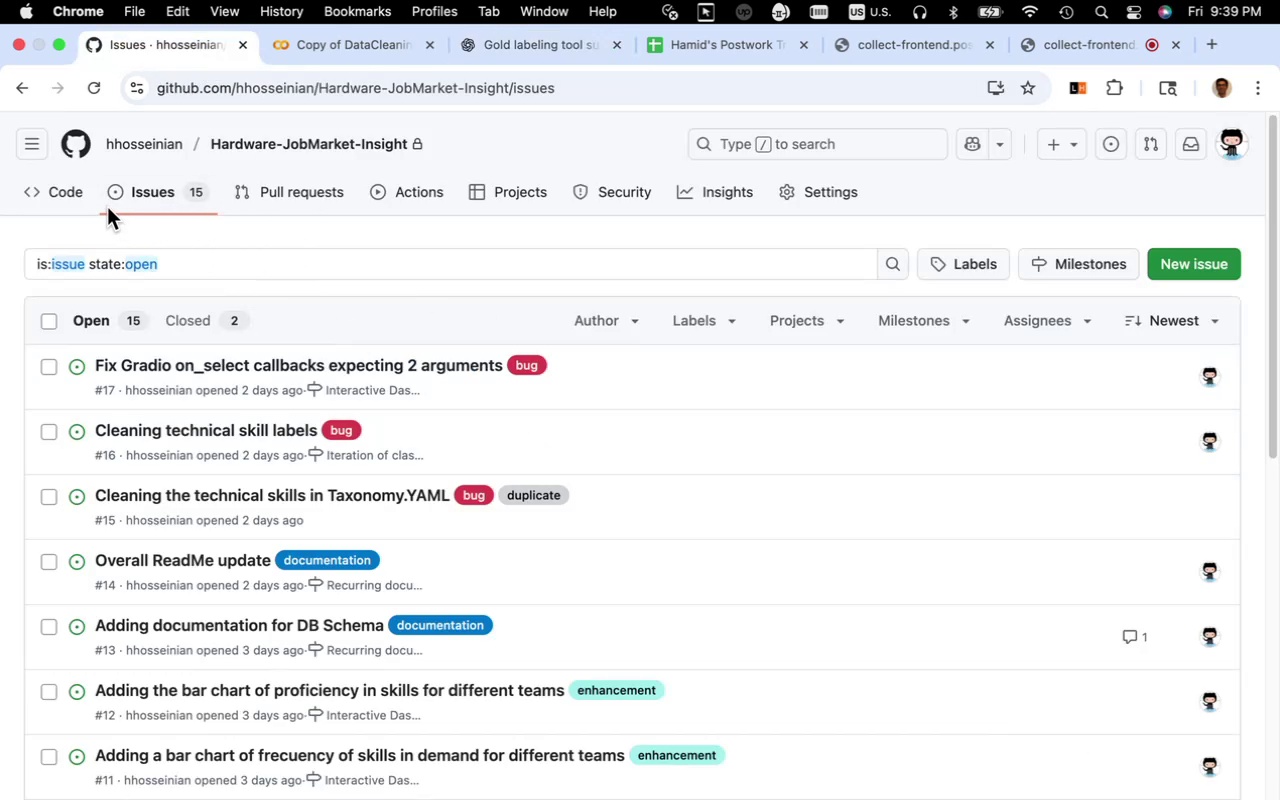 
wait(5.71)
 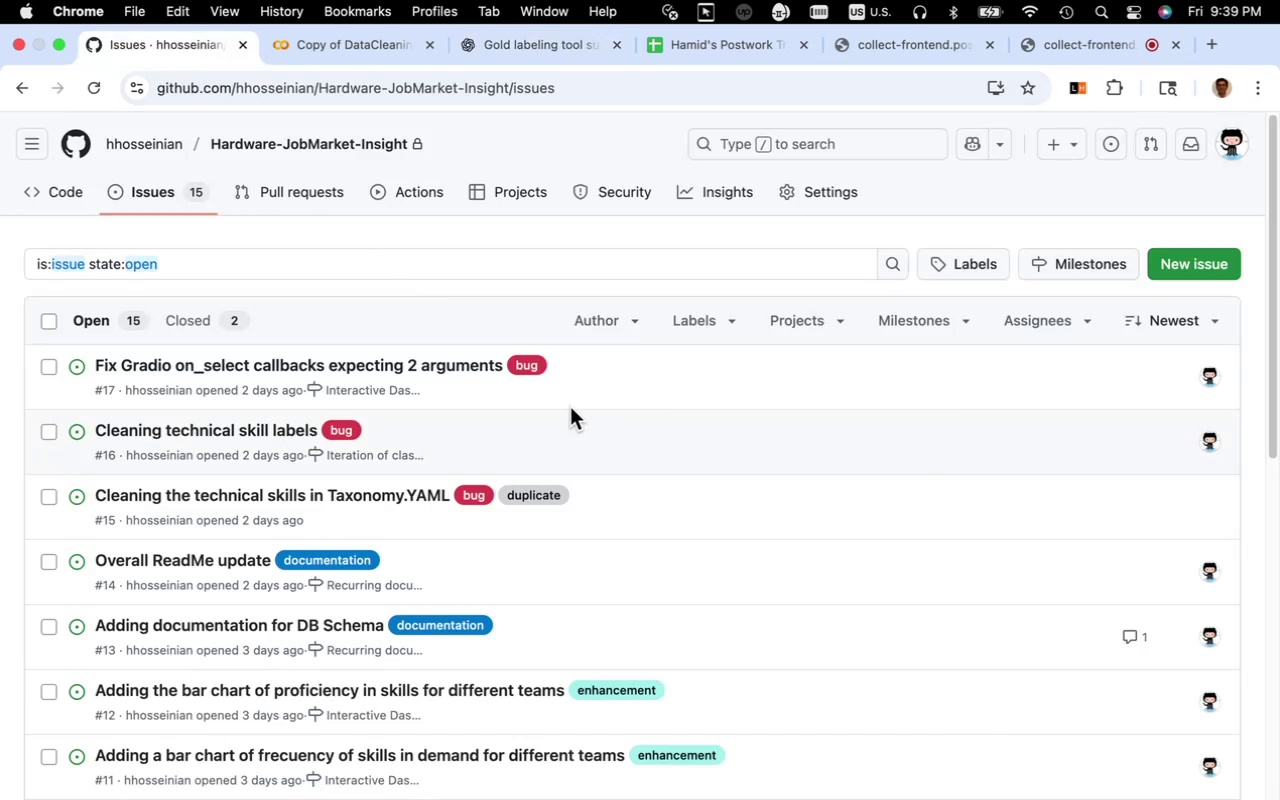 
left_click([285, 147])
 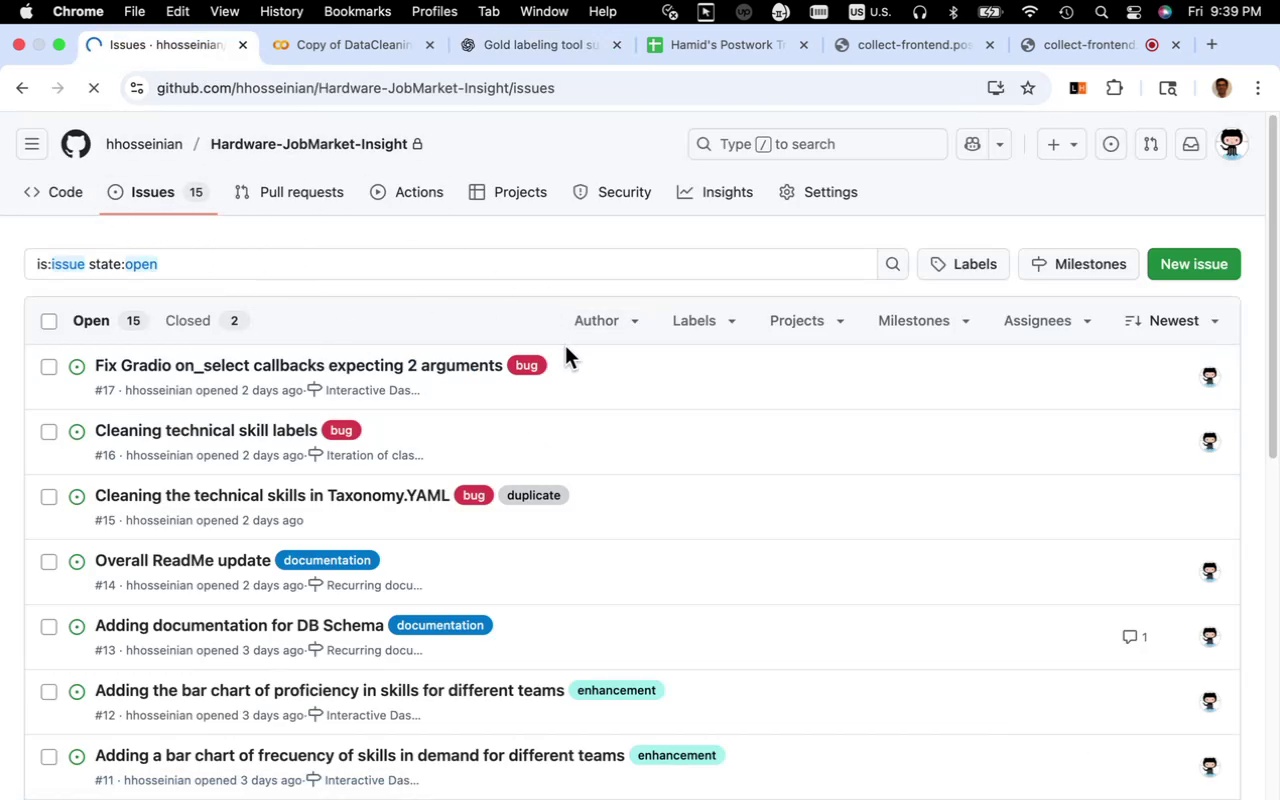 
mouse_move([666, 396])
 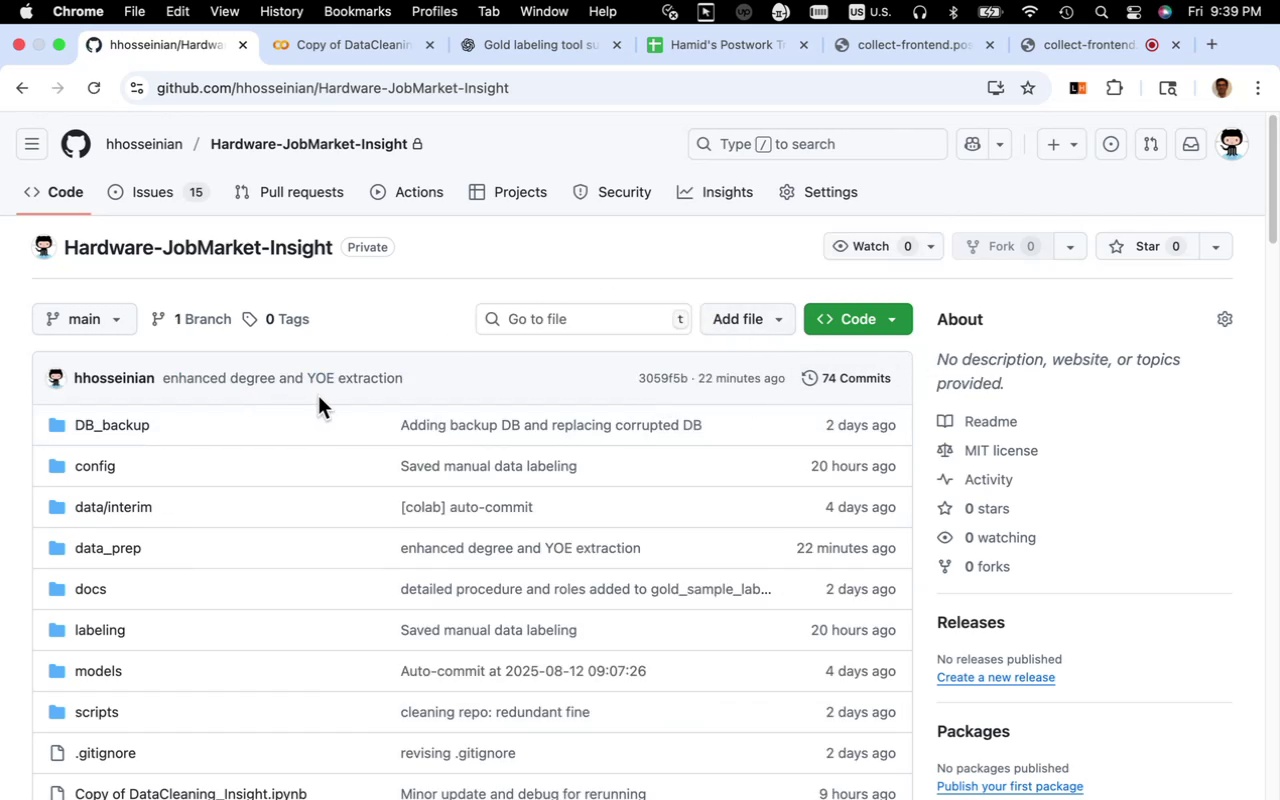 
wait(5.72)
 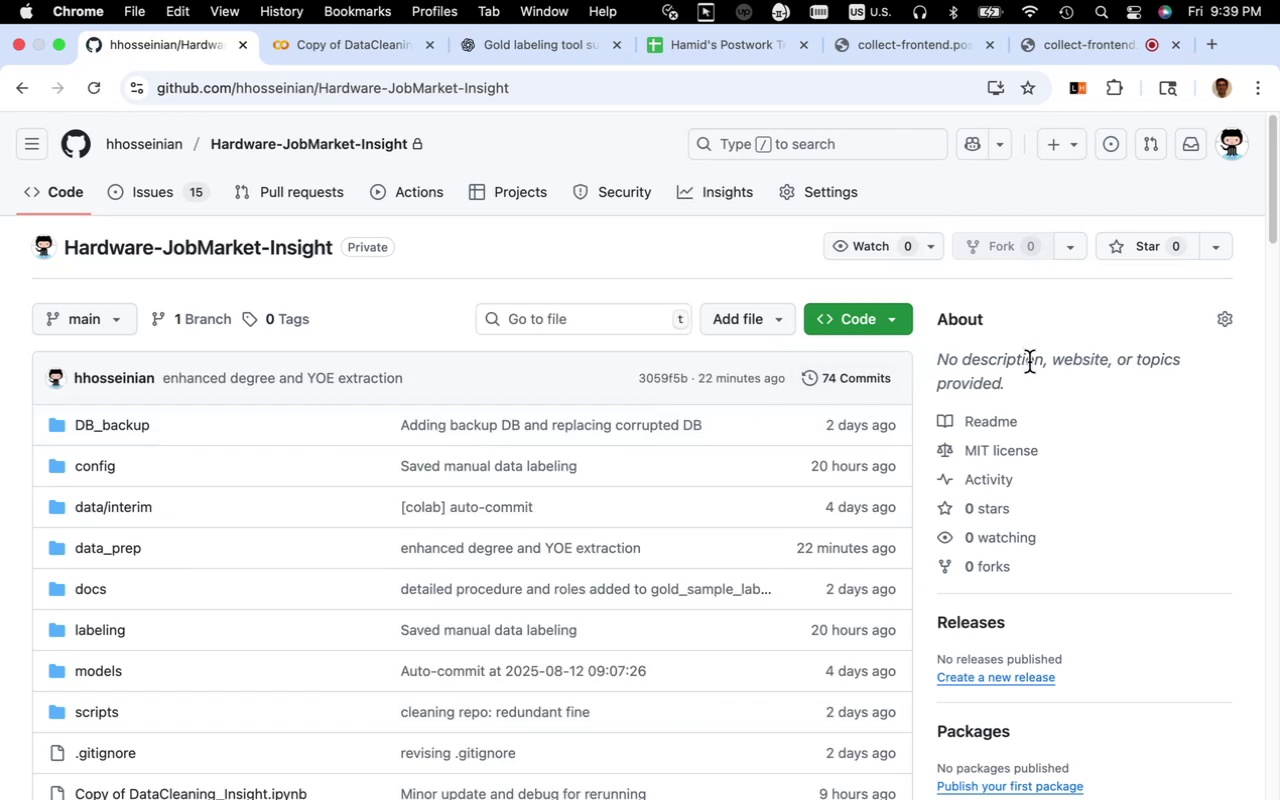 
left_click([183, 320])
 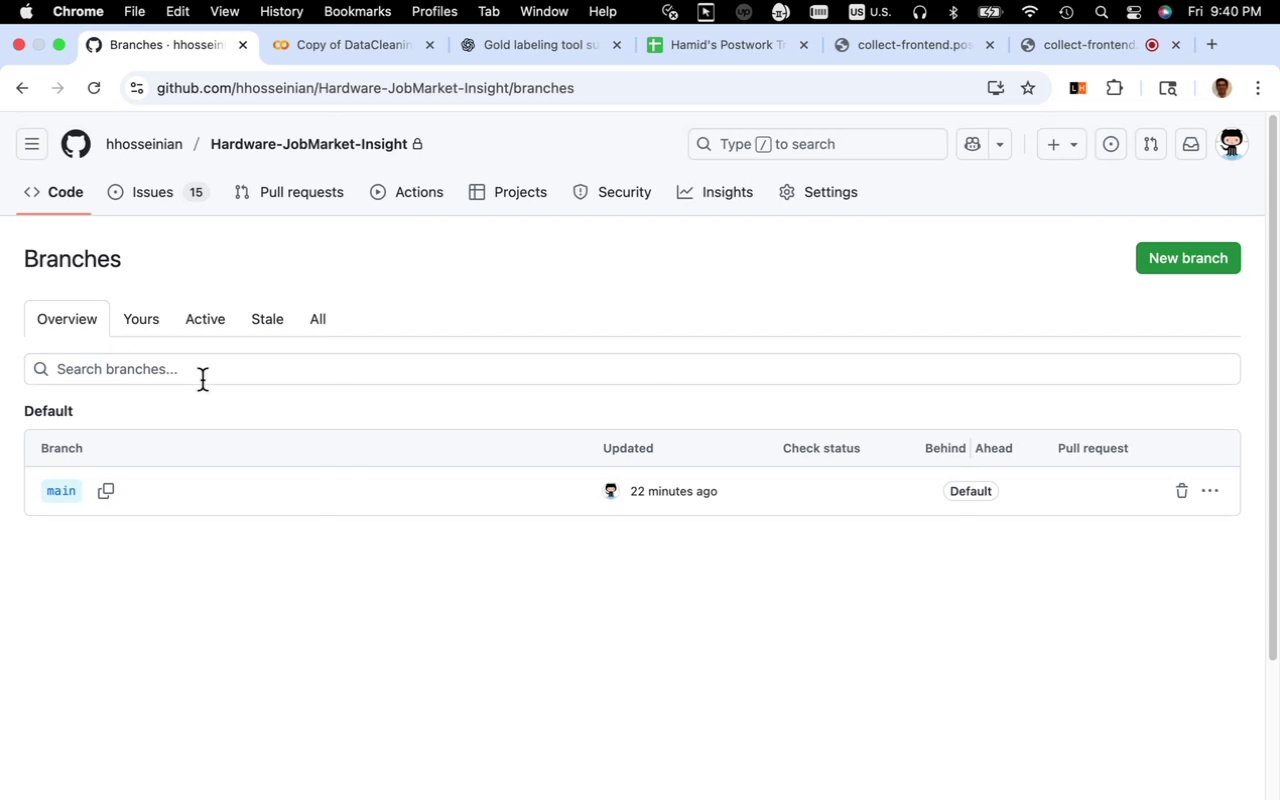 
mouse_move([32, 144])
 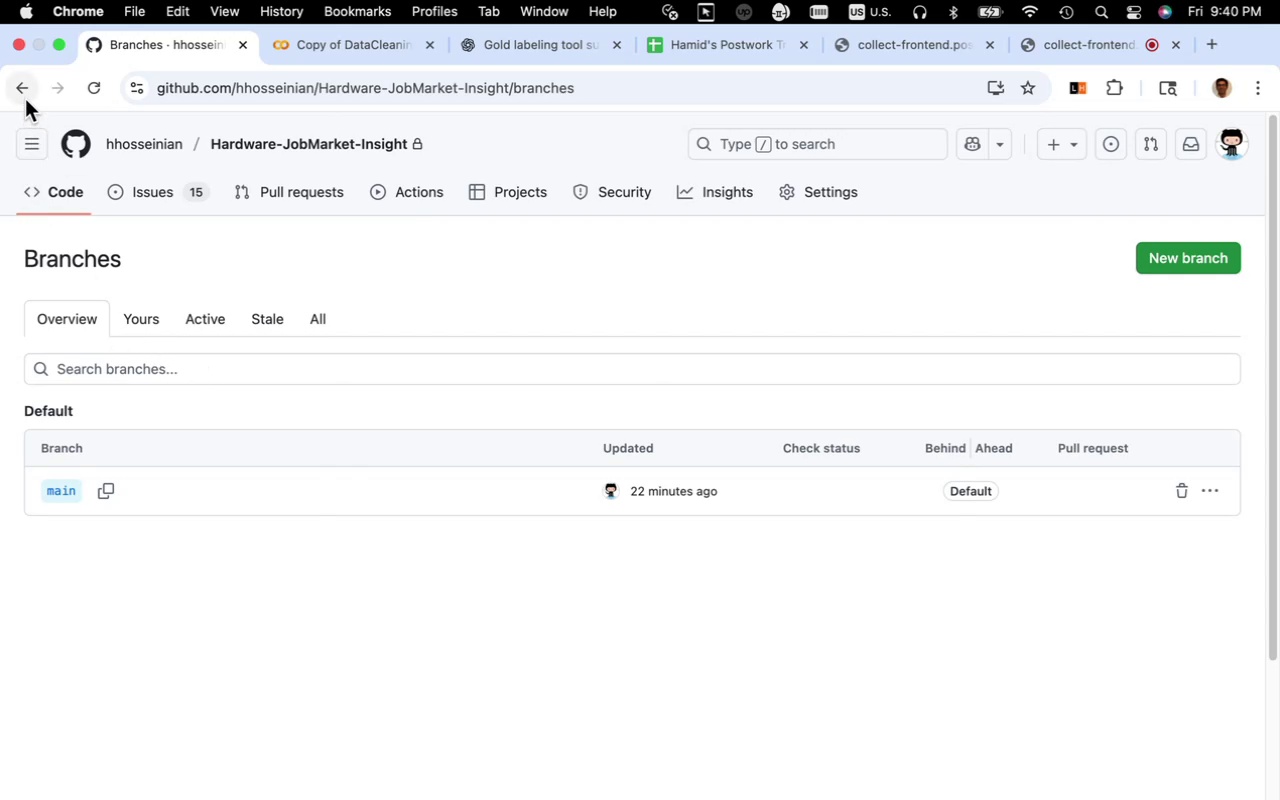 
left_click([25, 98])
 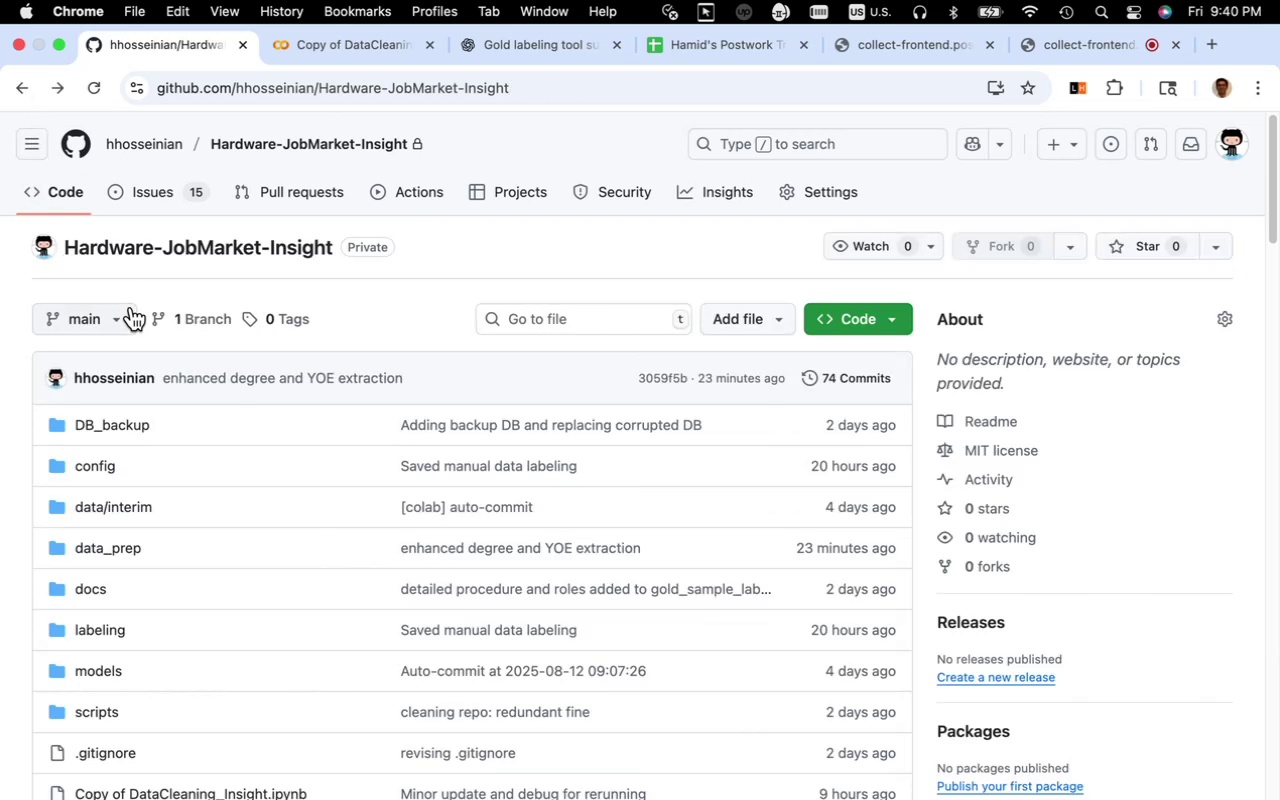 
left_click([121, 318])
 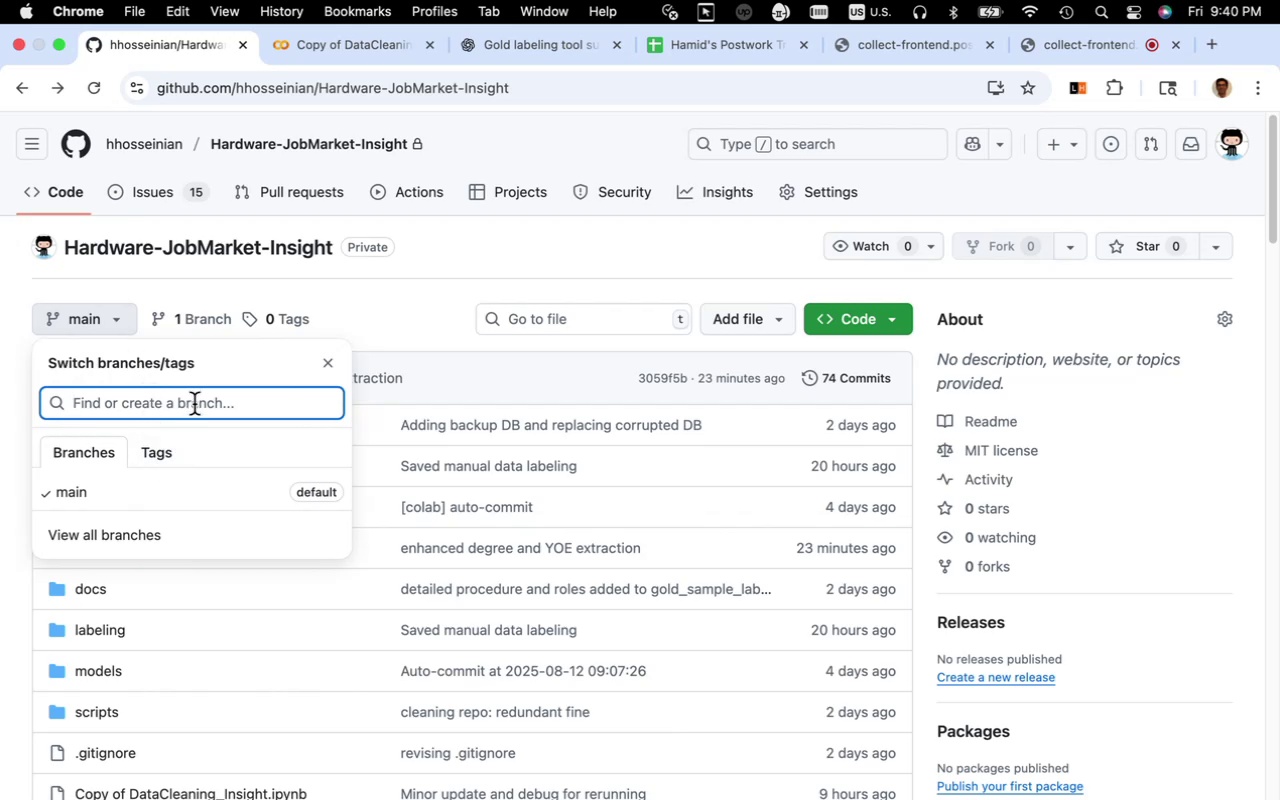 
wait(12.83)
 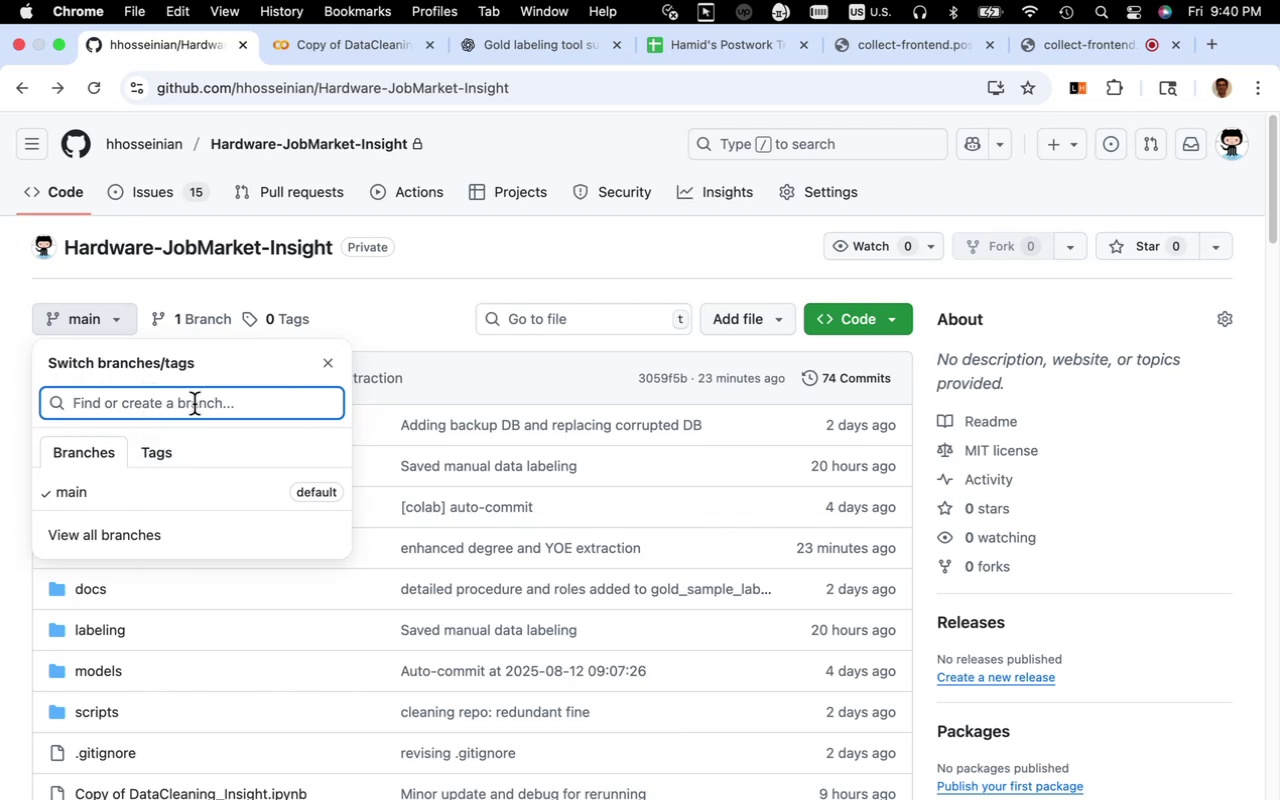 
left_click([1079, 247])
 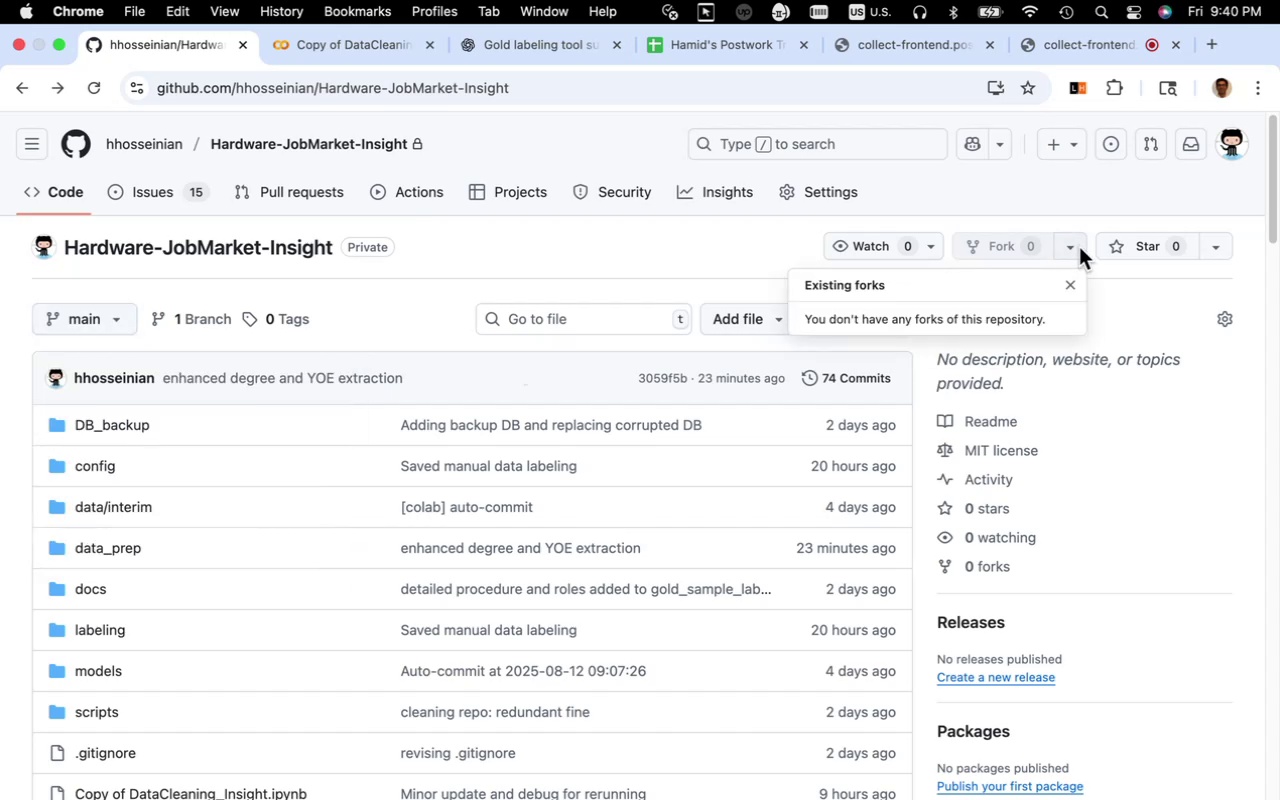 
wait(8.95)
 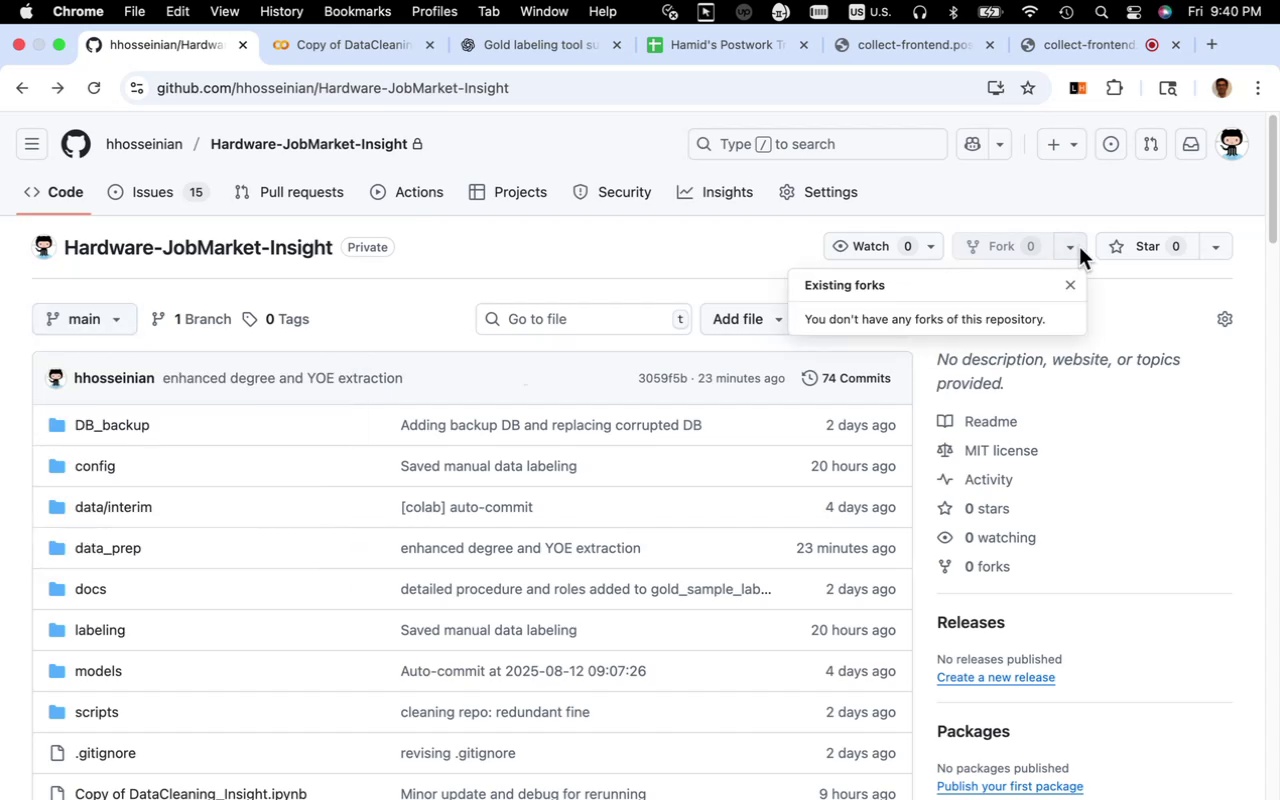 
left_click([199, 330])
 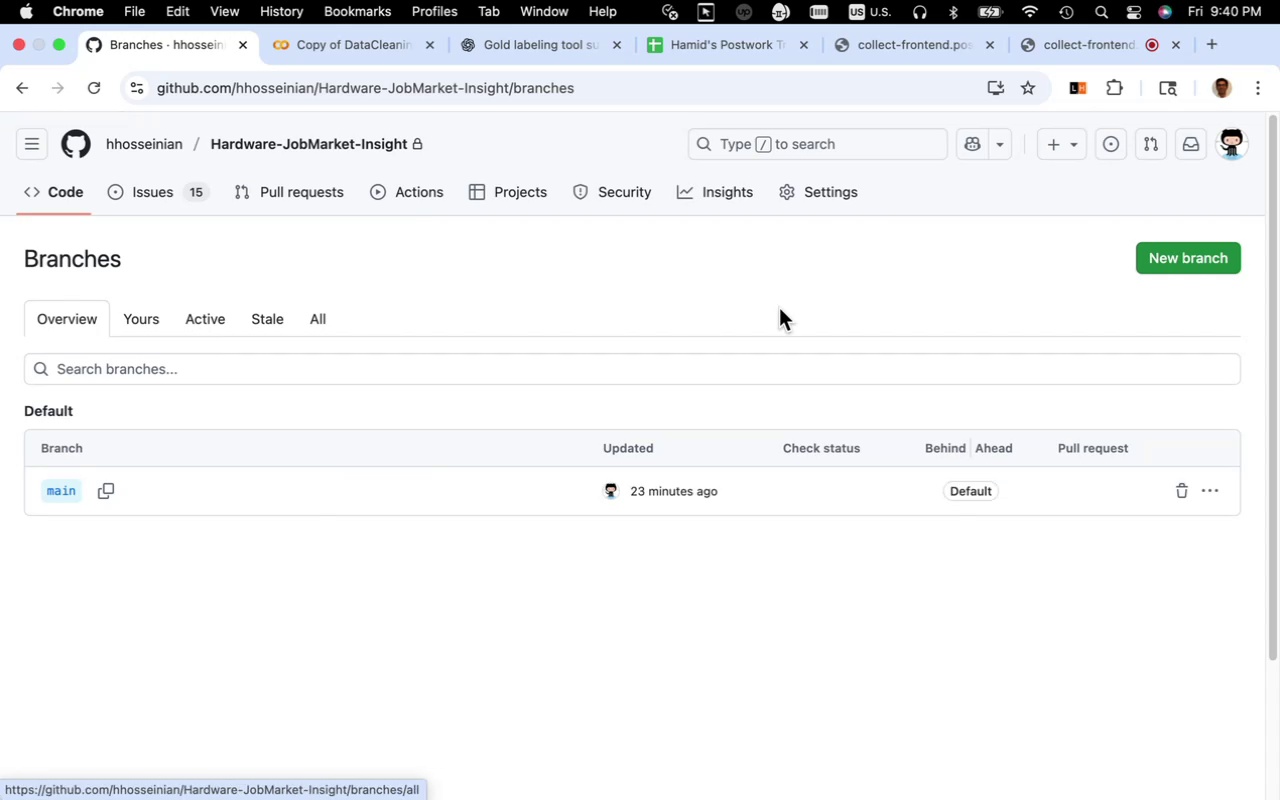 
left_click([1179, 259])
 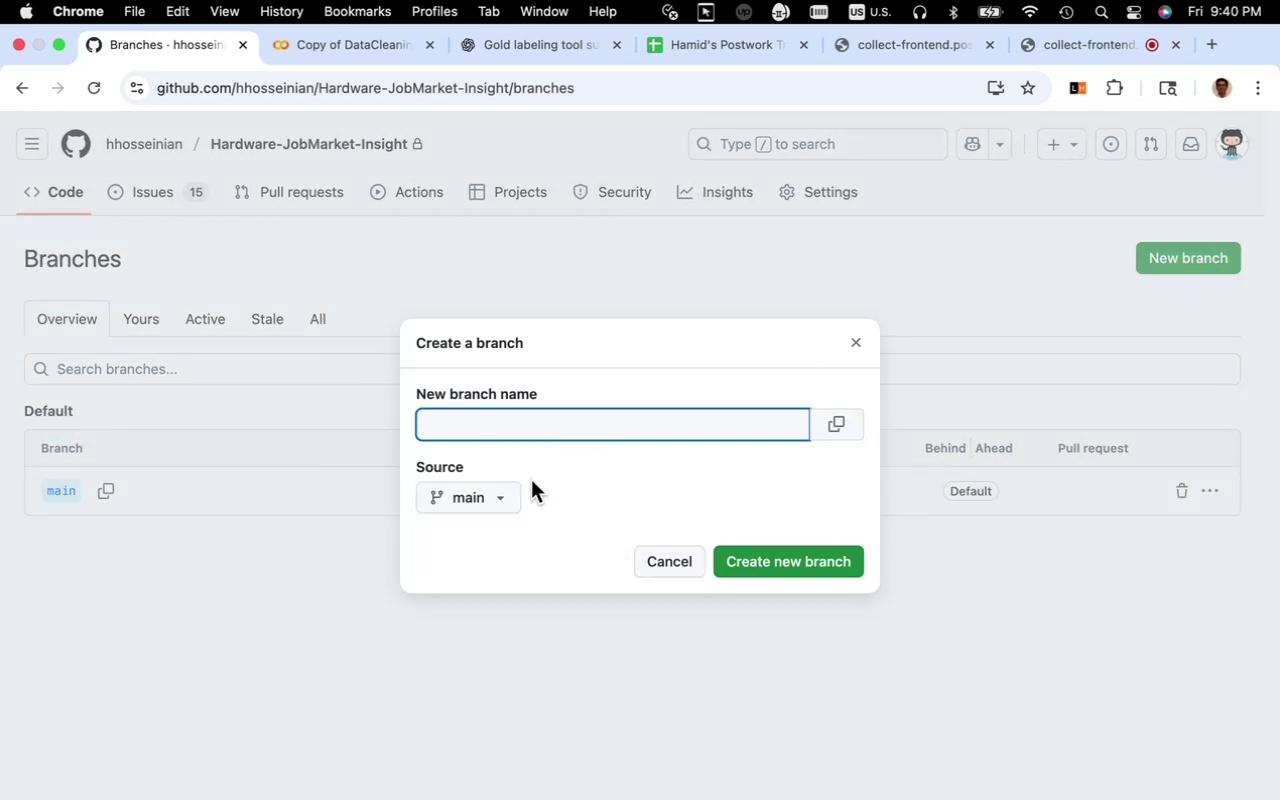 
left_click([511, 494])
 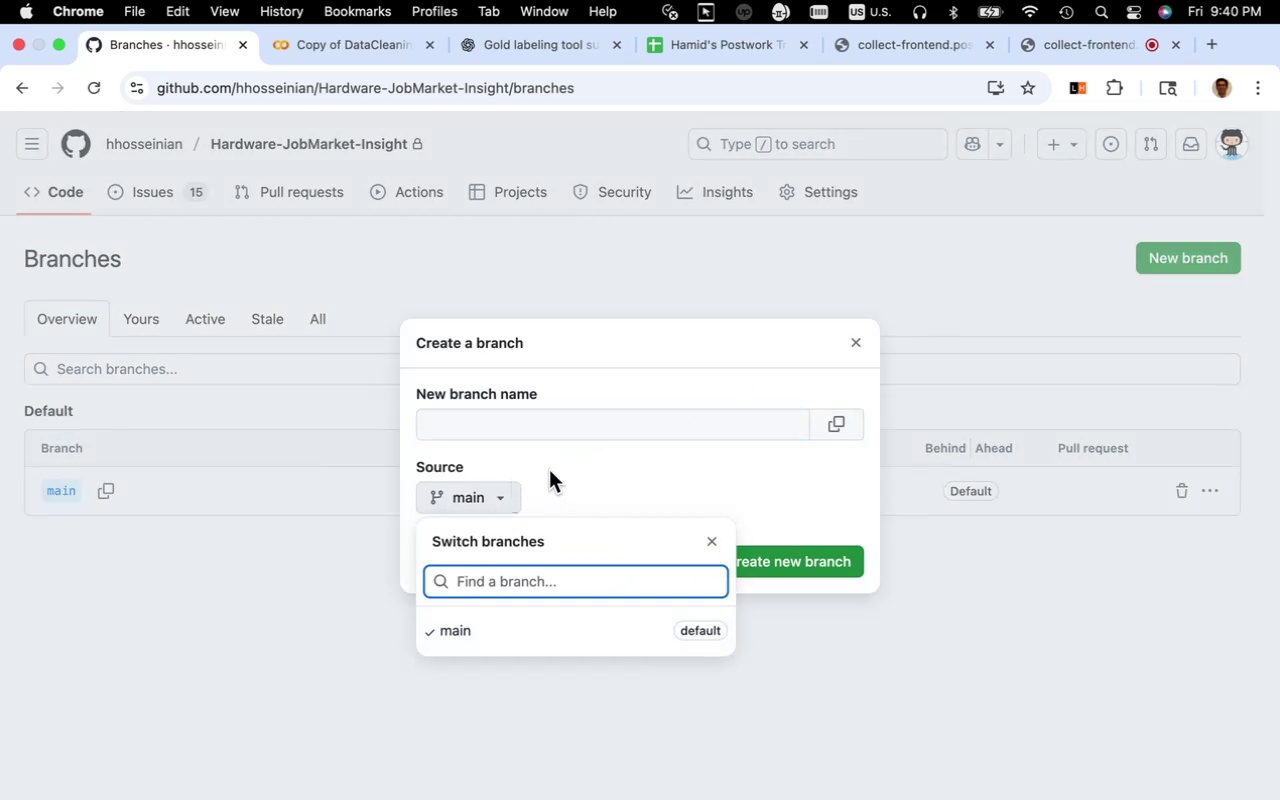 
left_click([559, 466])
 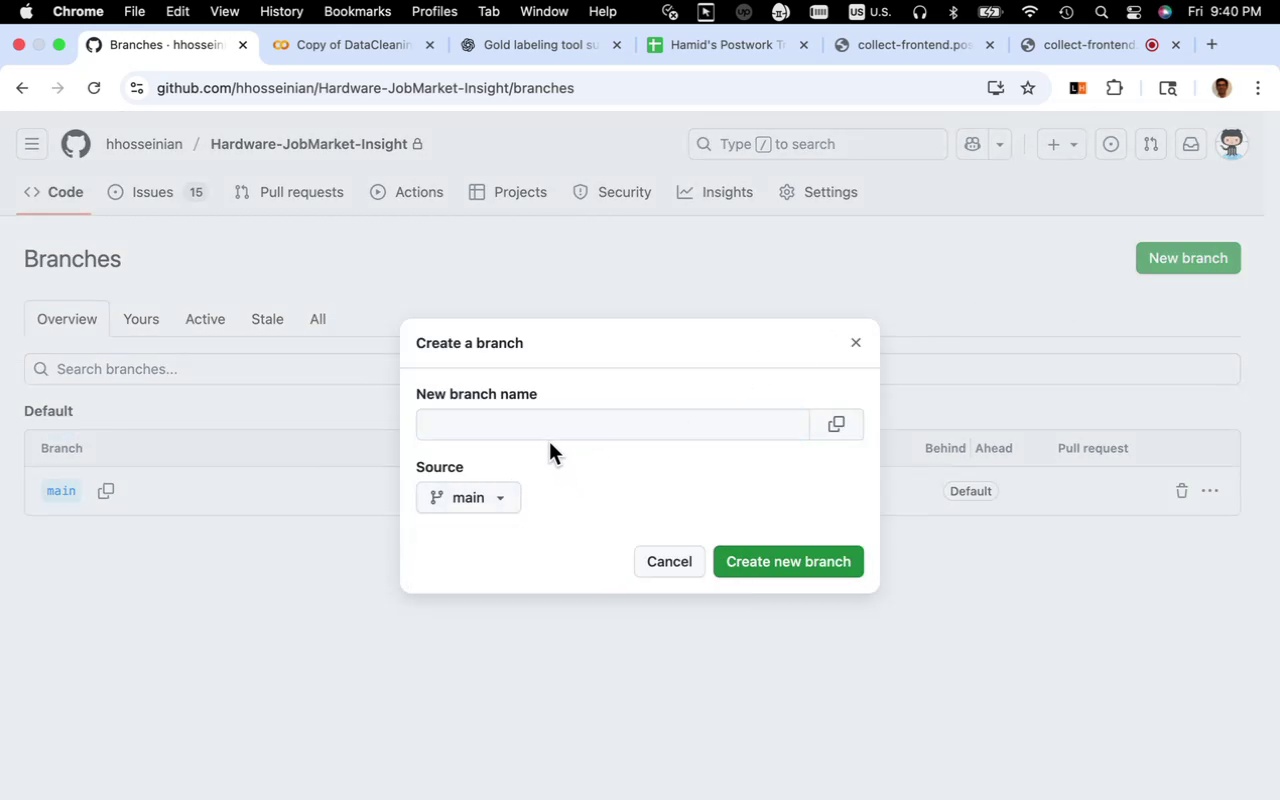 
left_click([550, 434])
 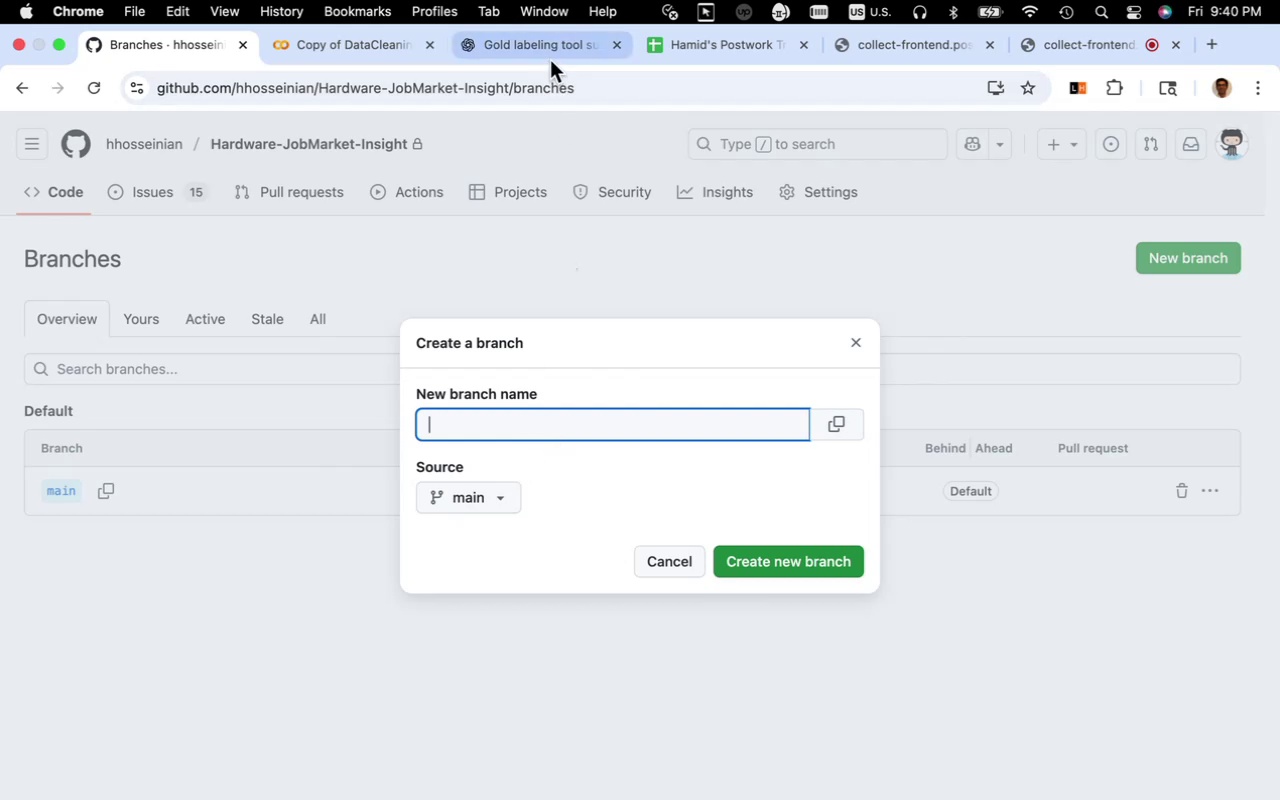 
left_click([550, 57])
 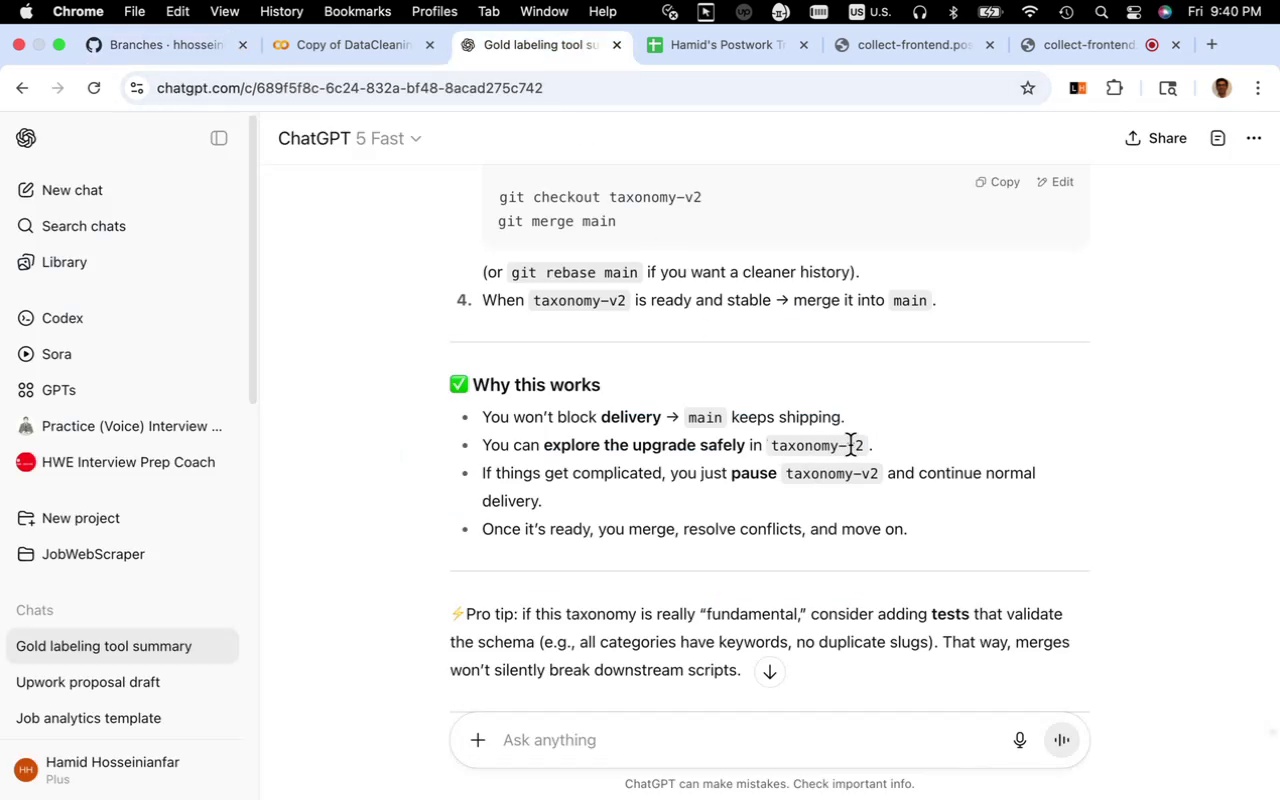 
left_click_drag(start_coordinate=[863, 448], to_coordinate=[767, 446])
 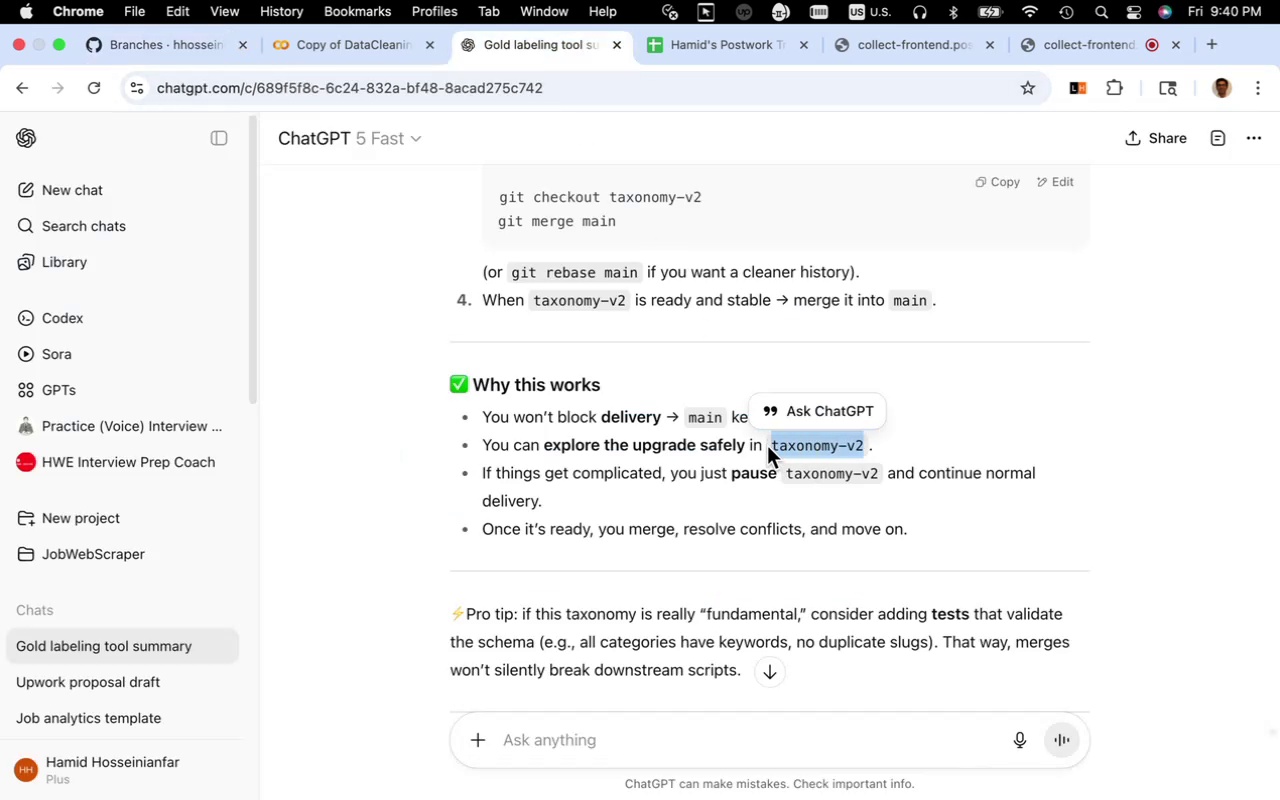 
key(Meta+C)
 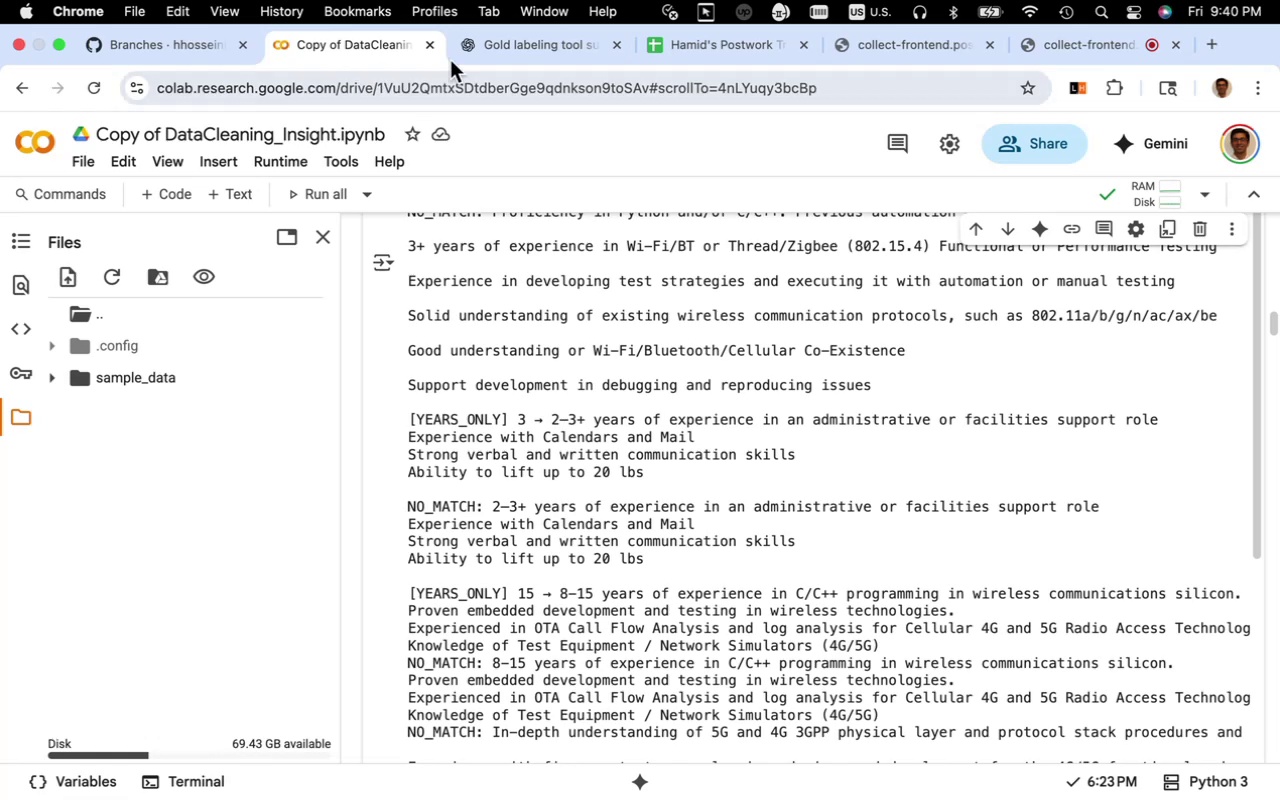 
left_click([587, 39])
 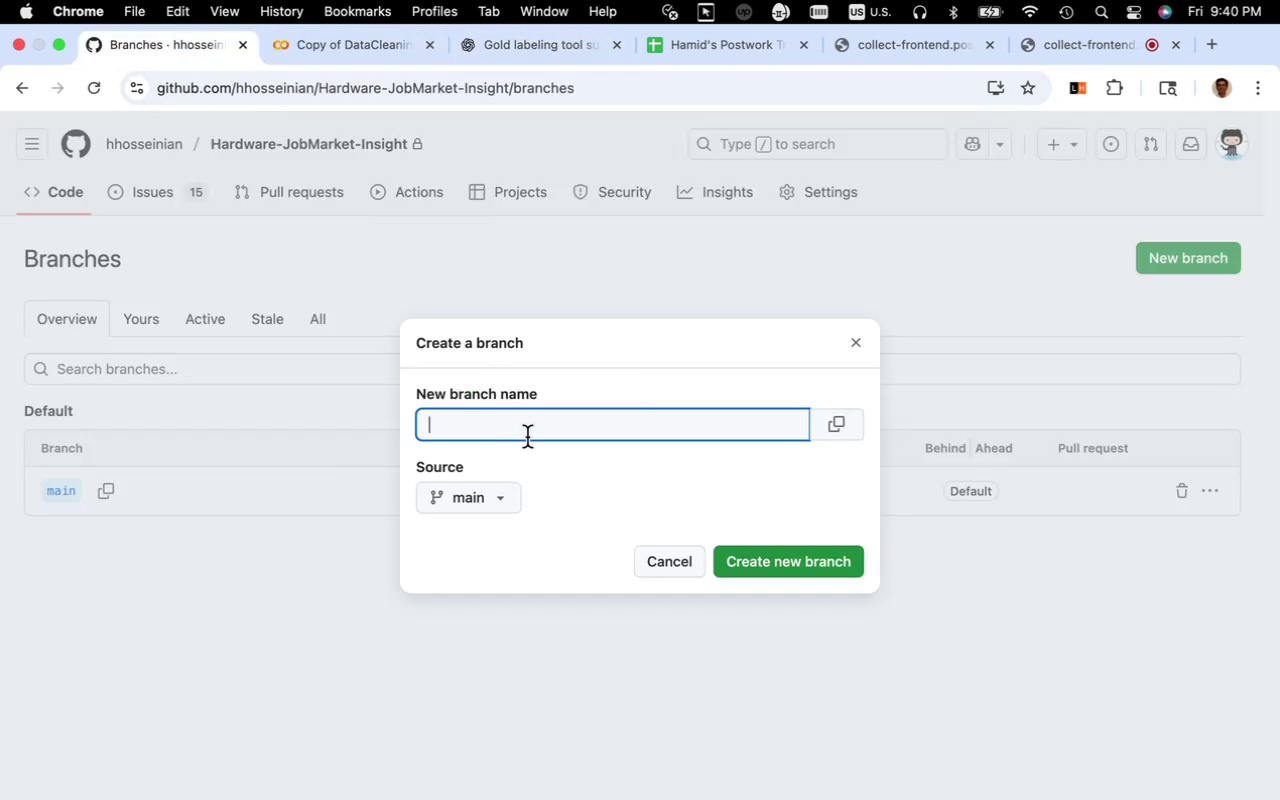 
key(Meta+V)
 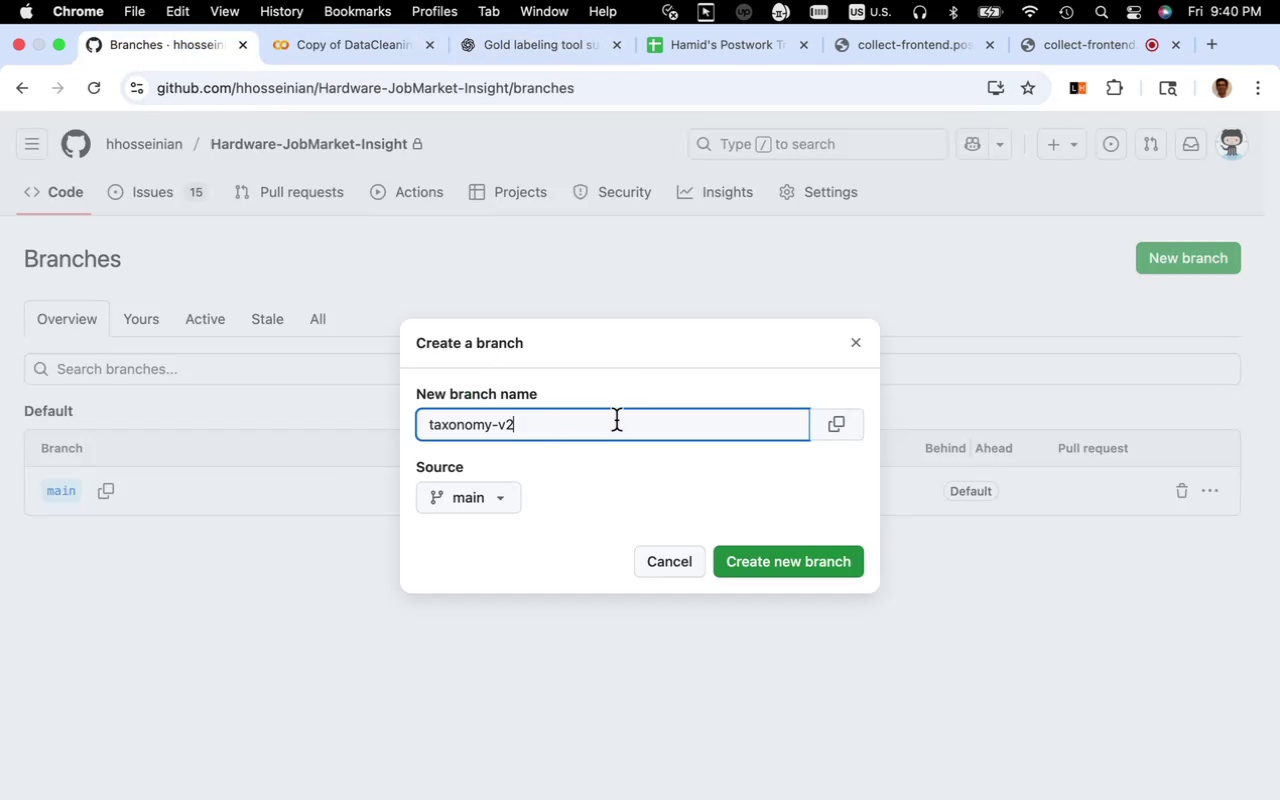 
type( pipline upgrate)
 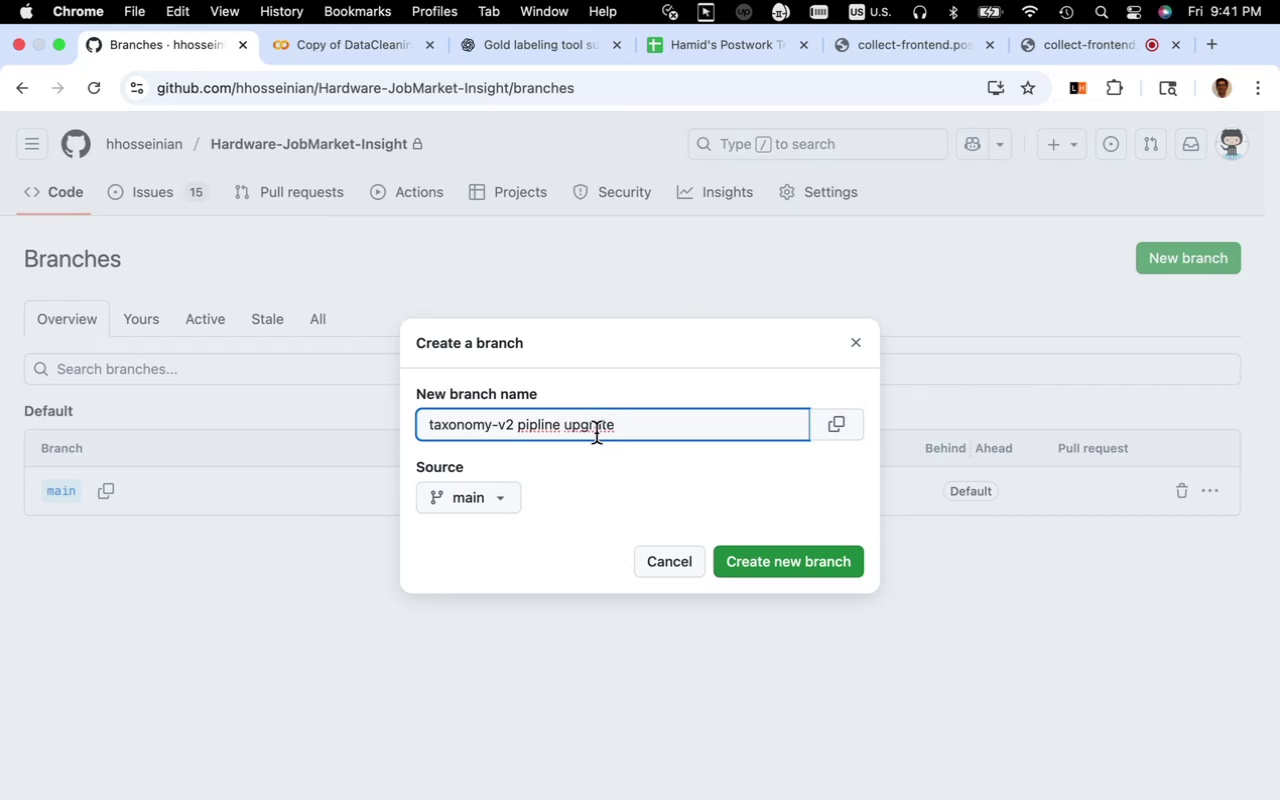 
left_click([591, 432])
 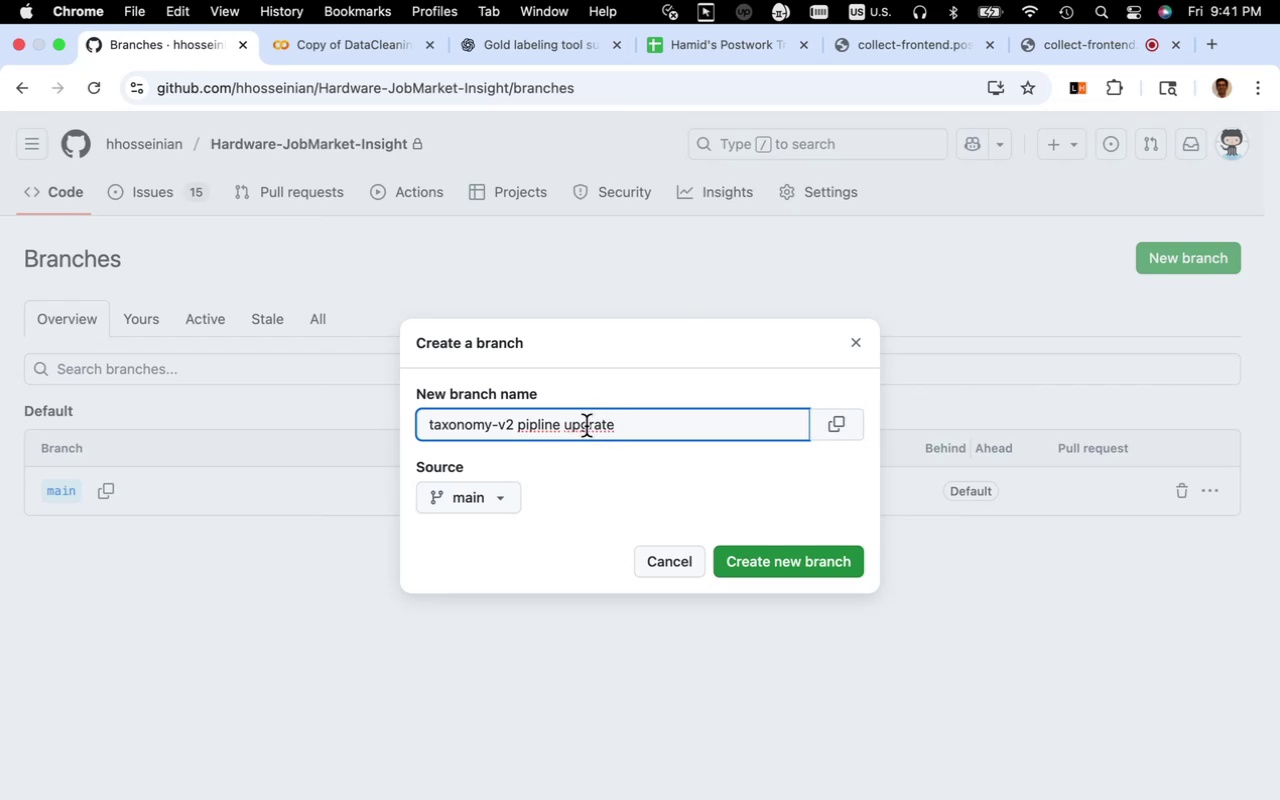 
right_click([586, 426])
 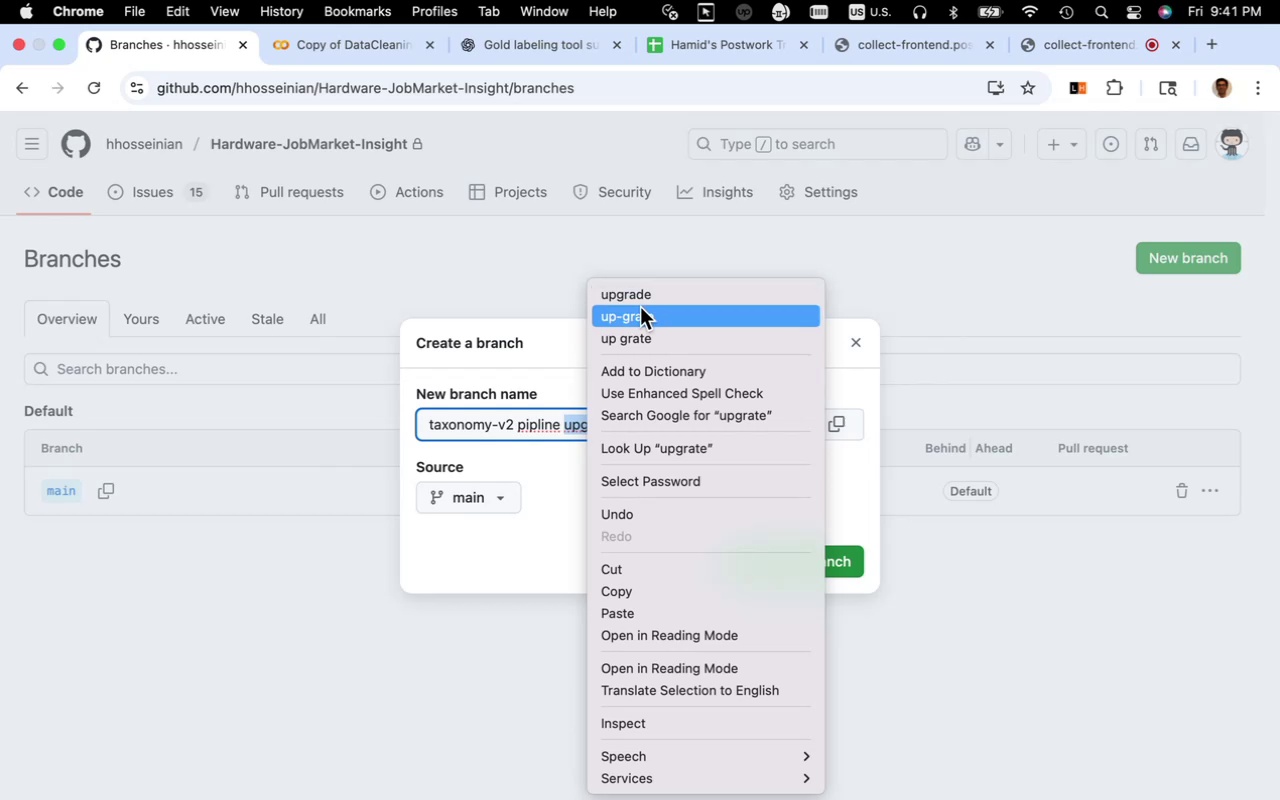 
left_click([641, 299])
 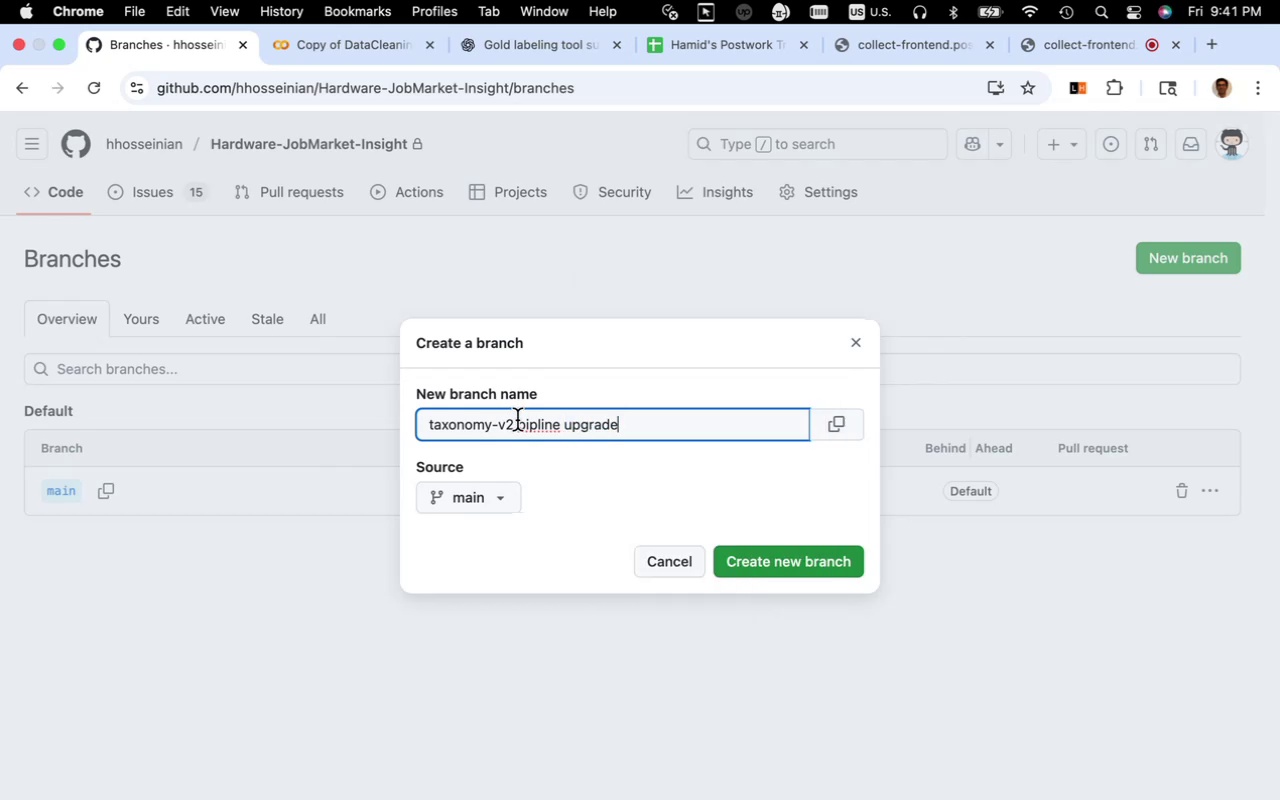 
mouse_move([555, 407])
 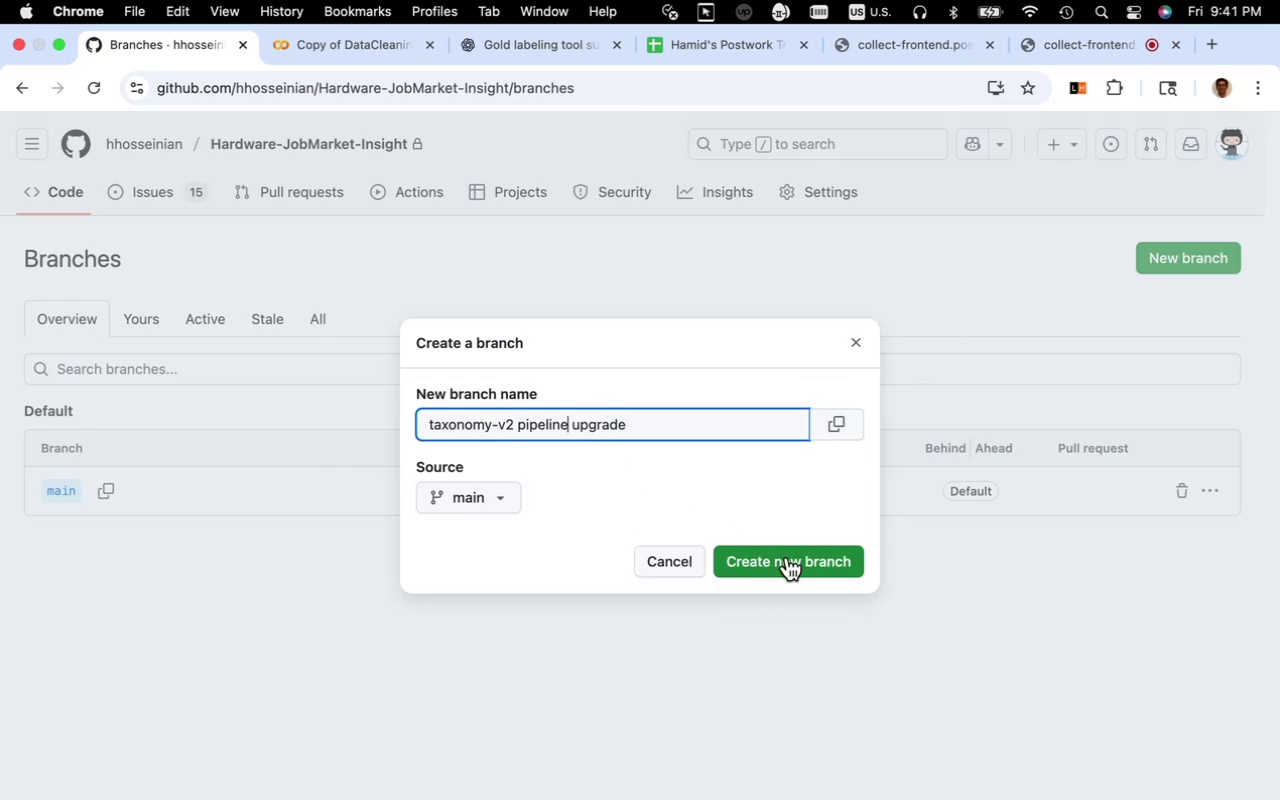 
wait(6.32)
 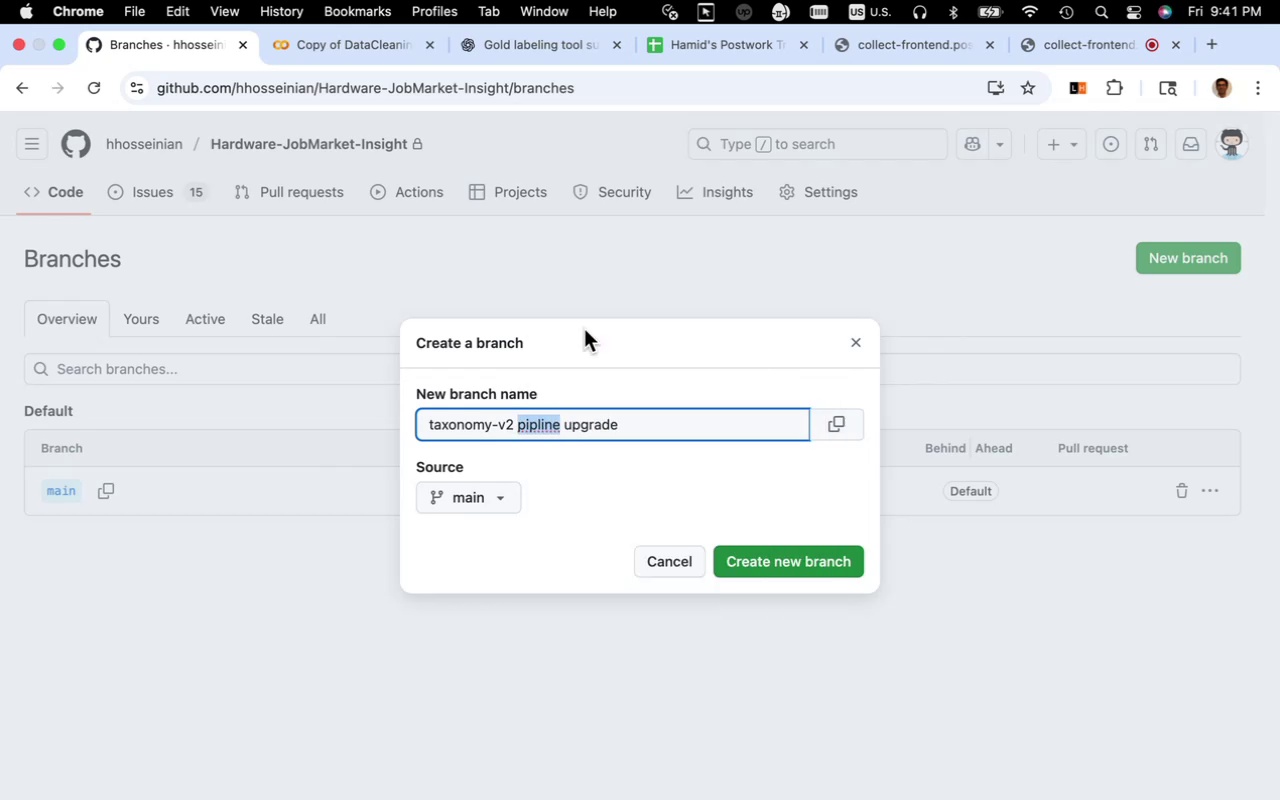 
left_click([787, 557])
 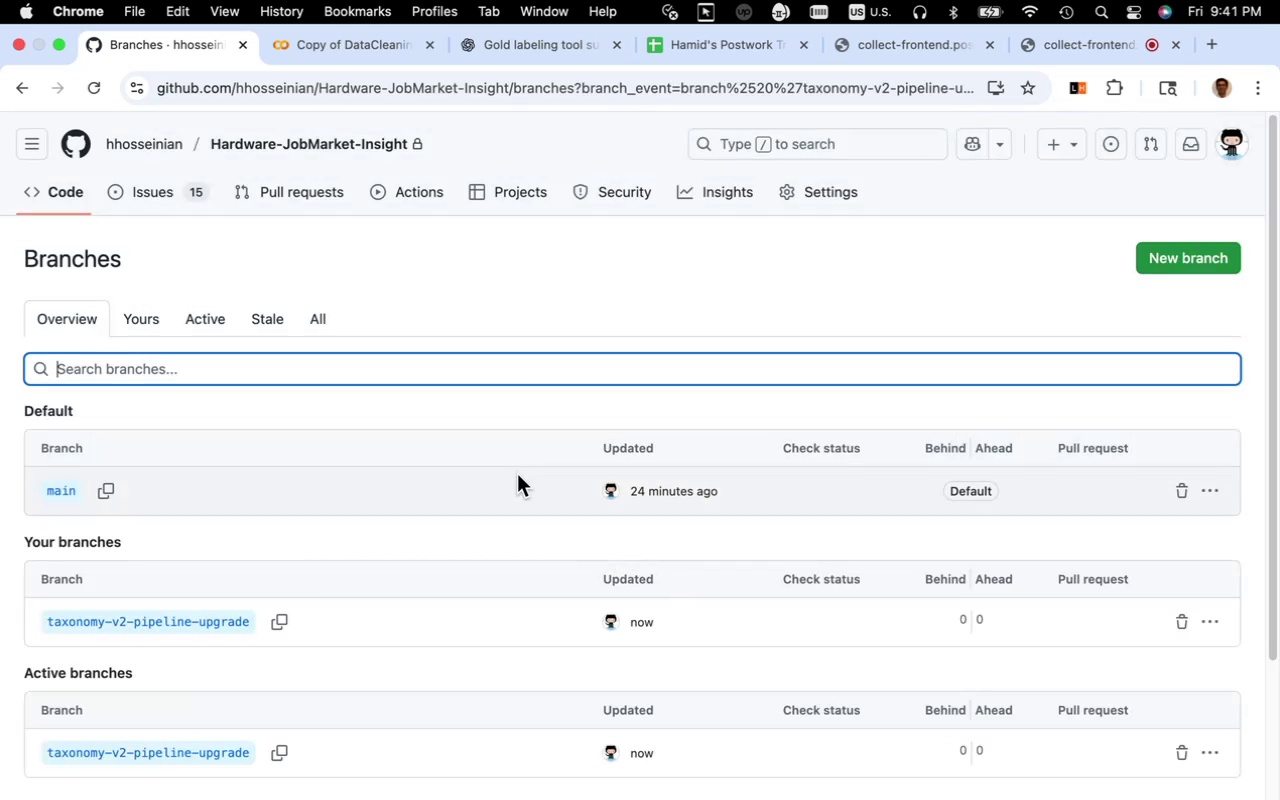 
scroll: coordinate [517, 474], scroll_direction: down, amount: 4.0
 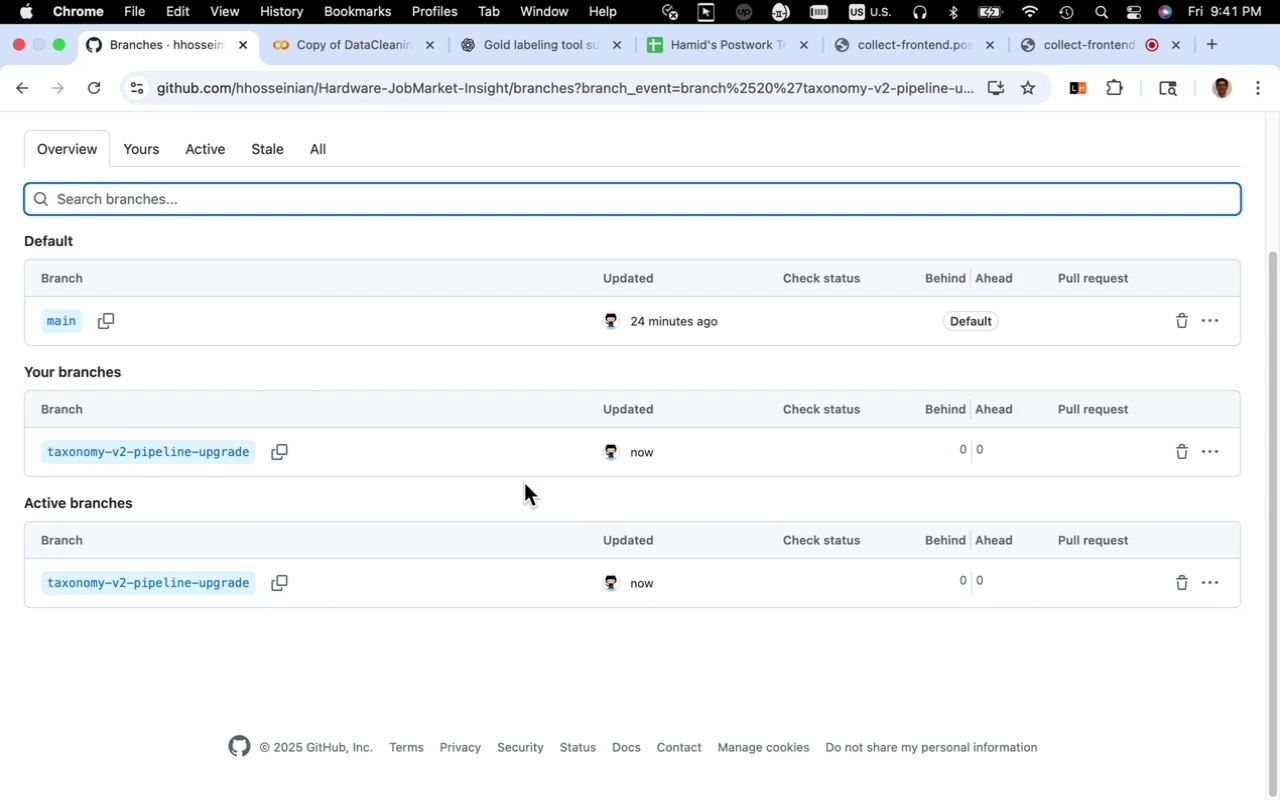 
wait(10.93)
 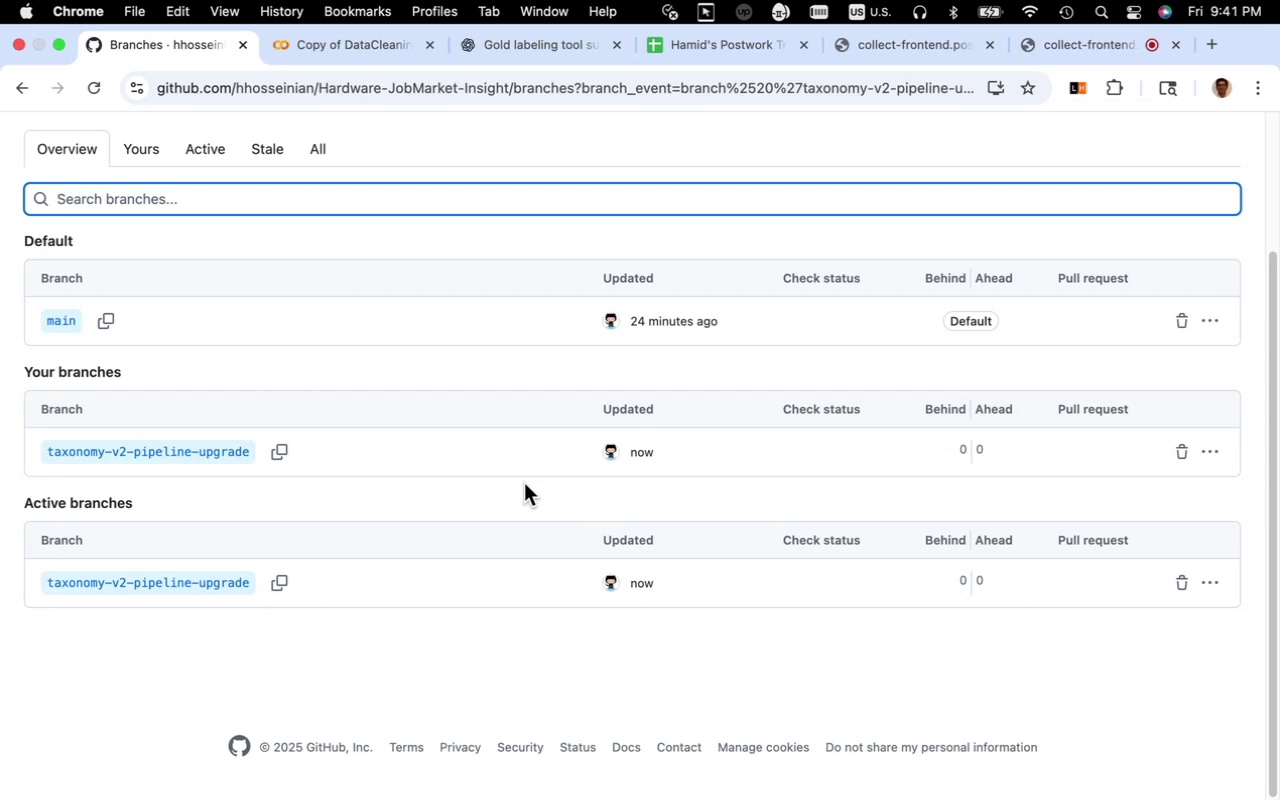 
scroll: coordinate [524, 483], scroll_direction: up, amount: 12.0
 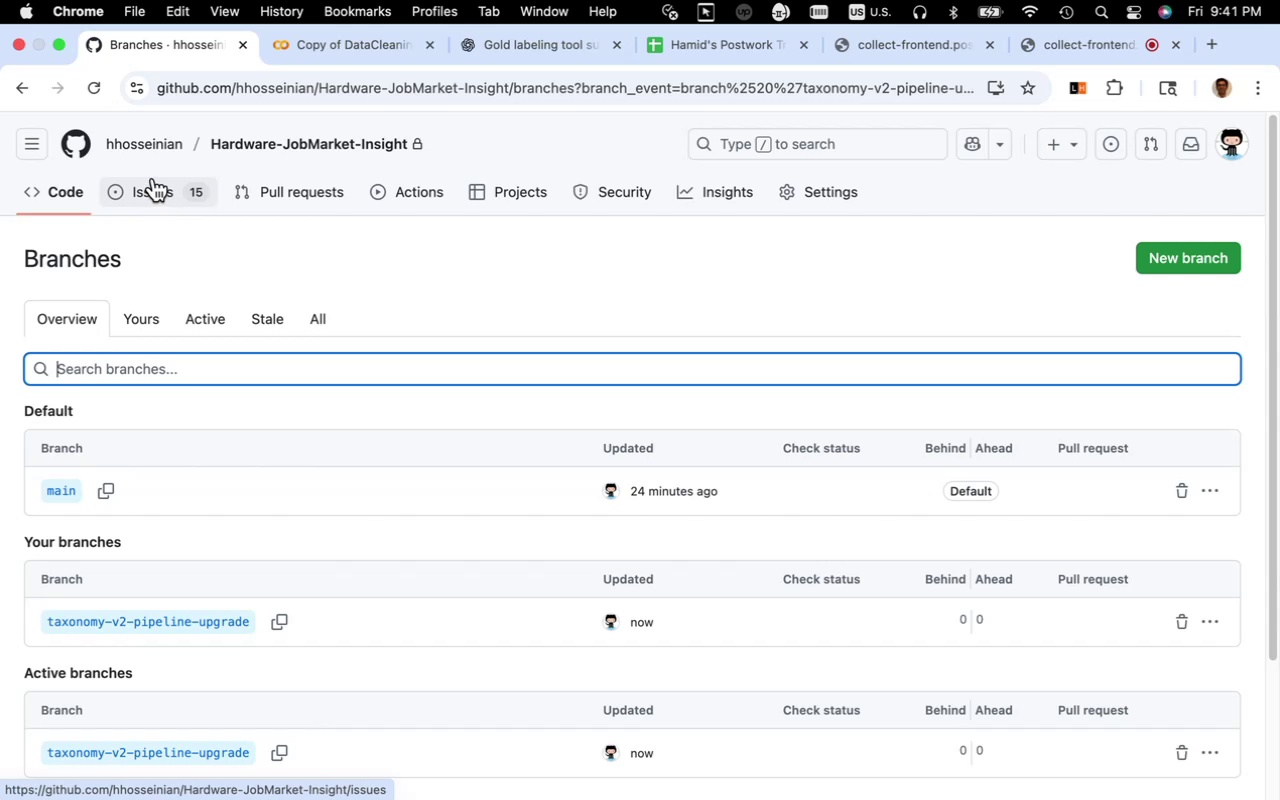 
left_click([160, 151])
 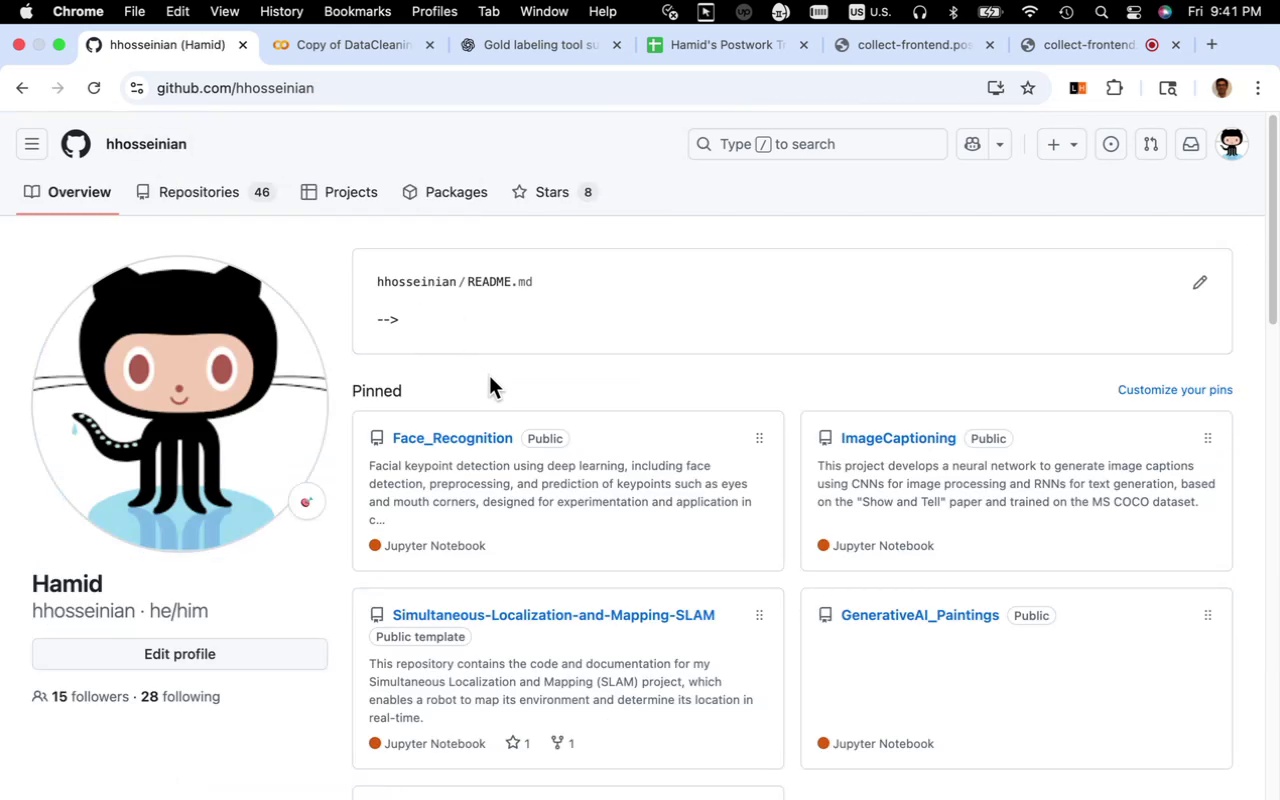 
wait(5.39)
 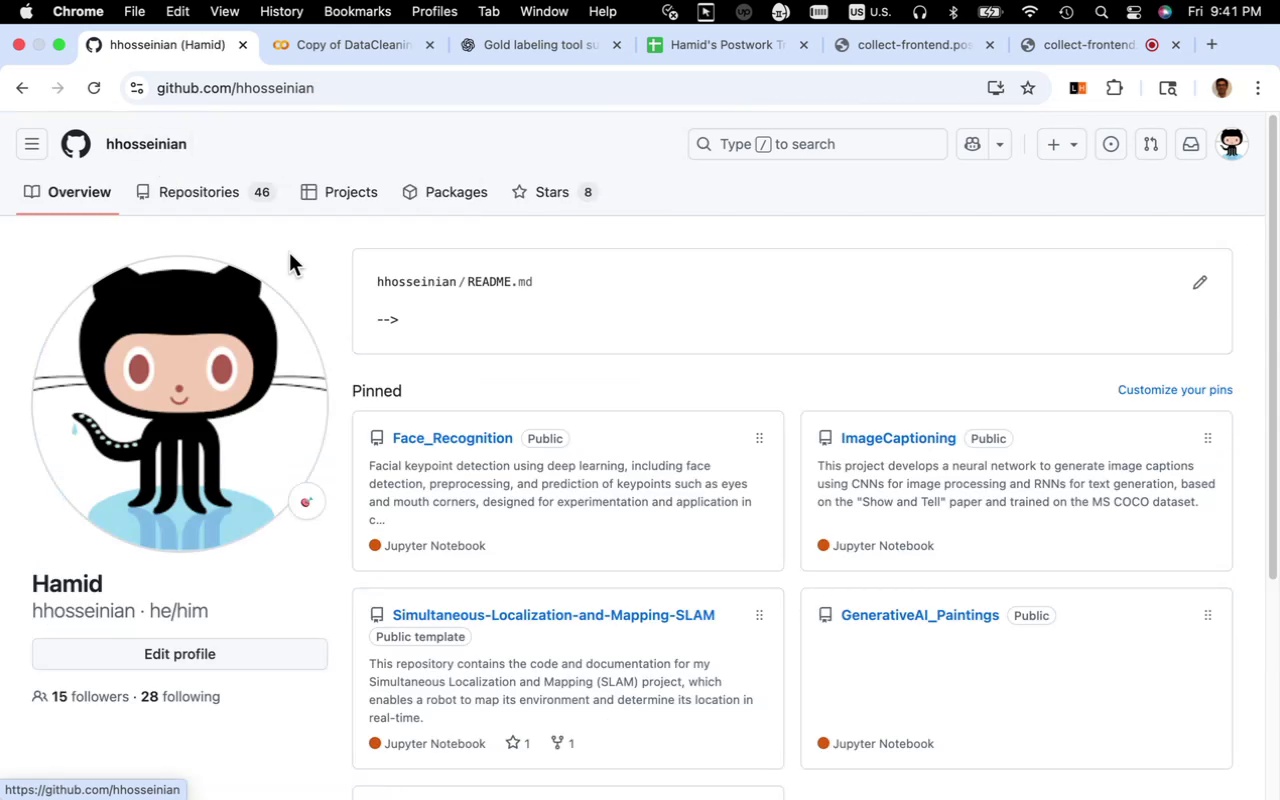 
hold_key(key=Fn, duration=0.71)
 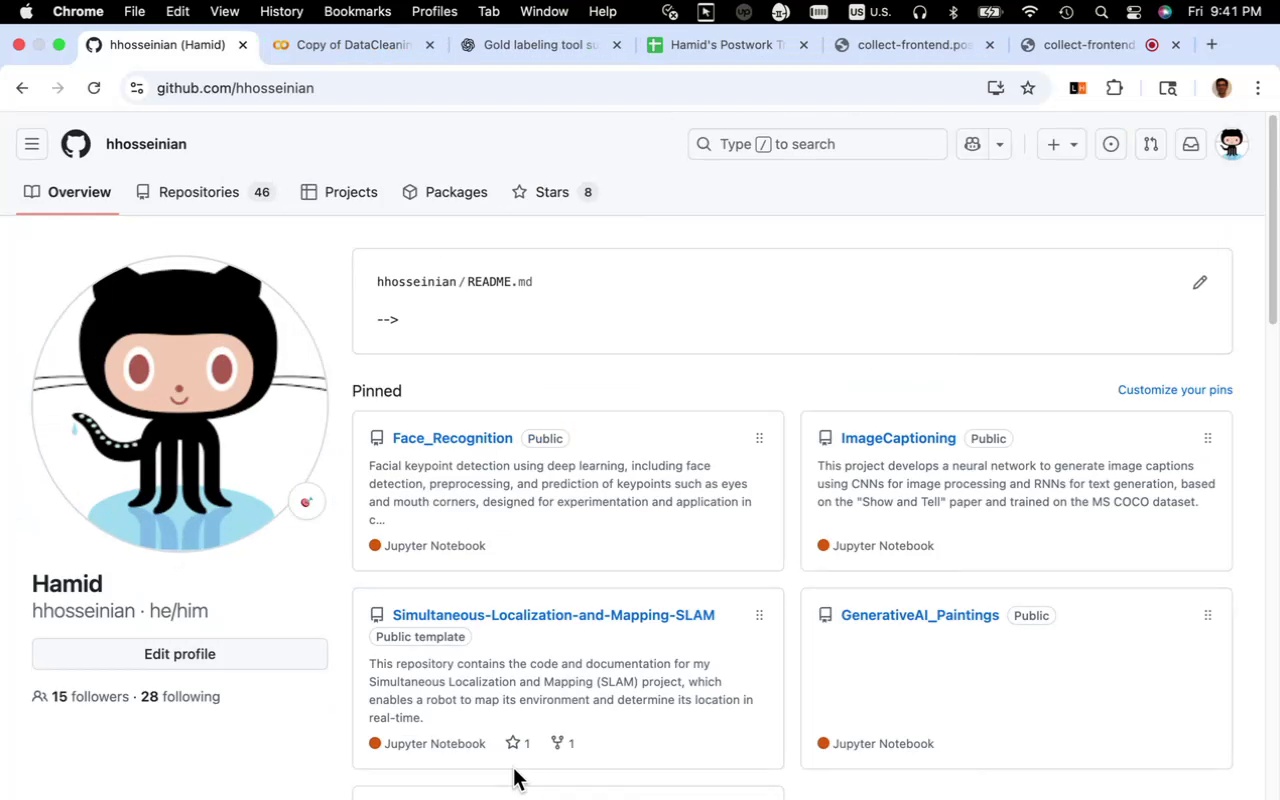 
key(Fn)
 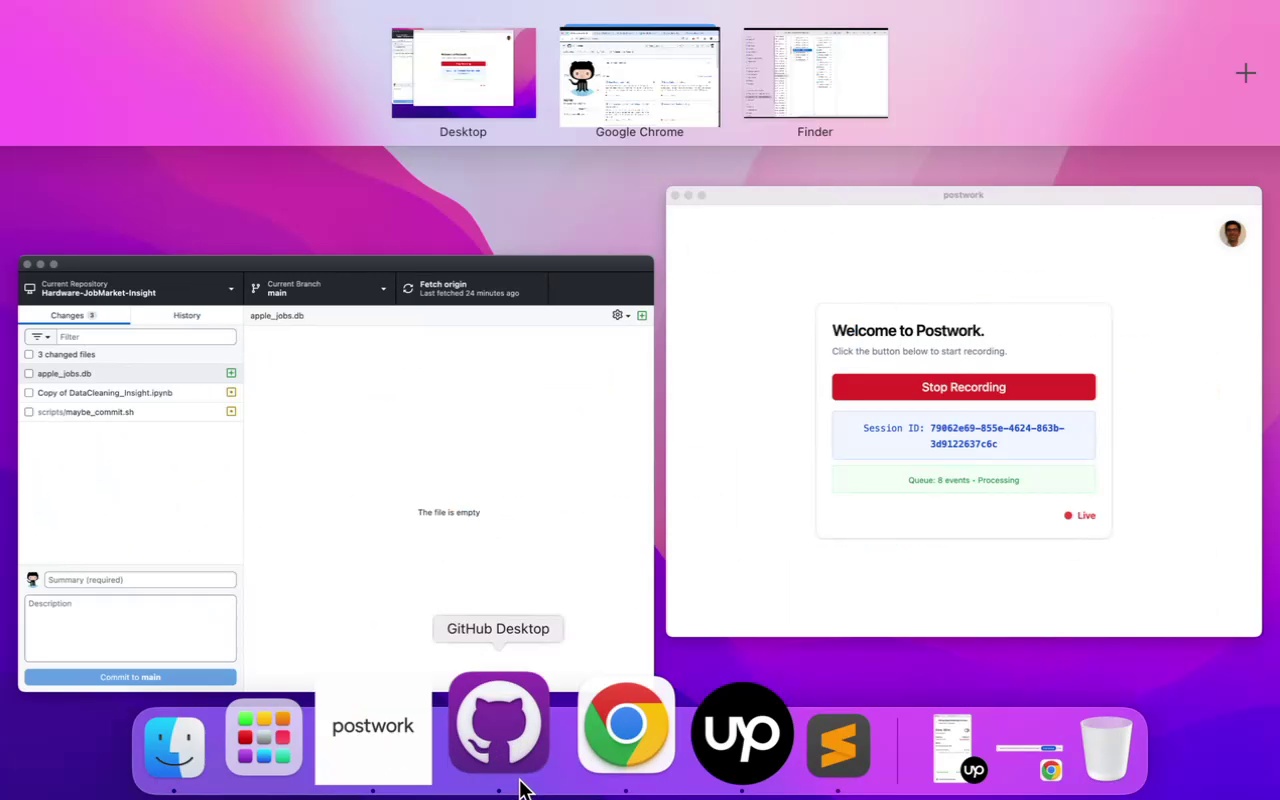 
left_click([507, 747])
 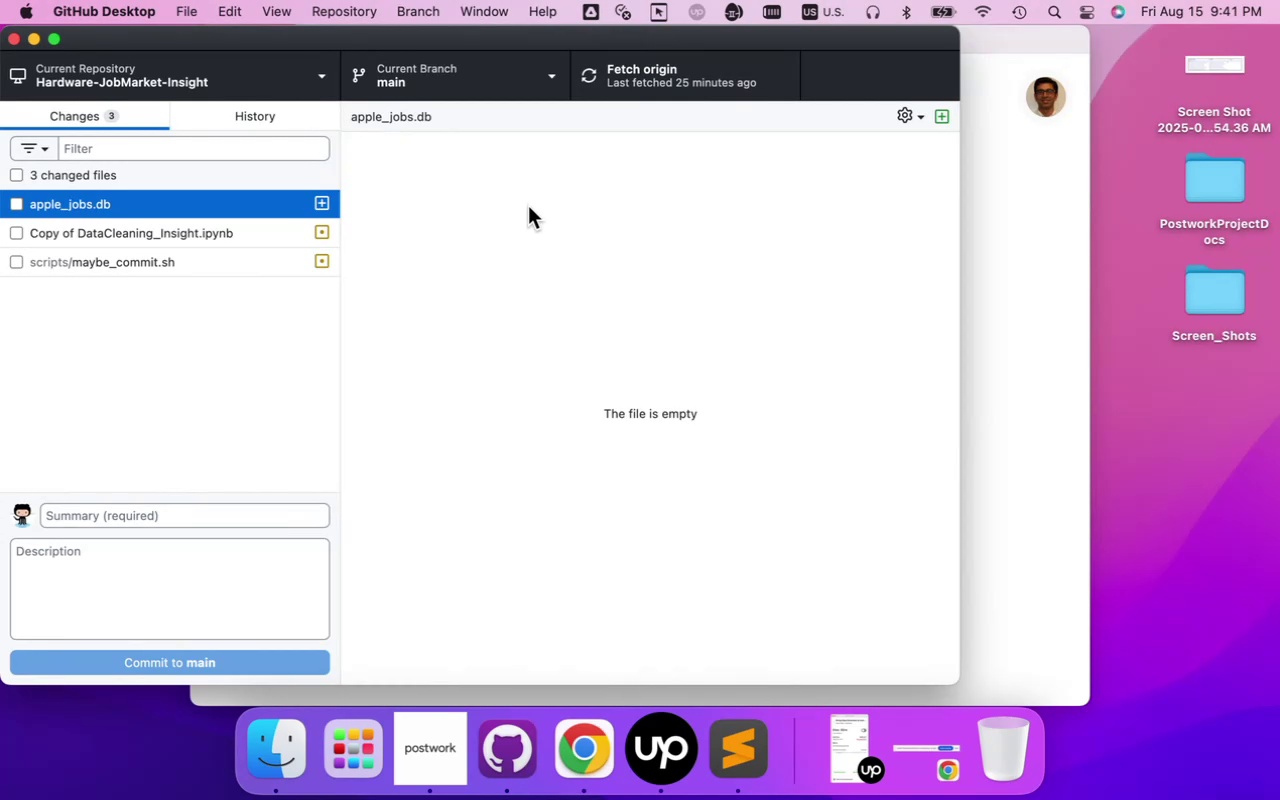 
mouse_move([501, 127])
 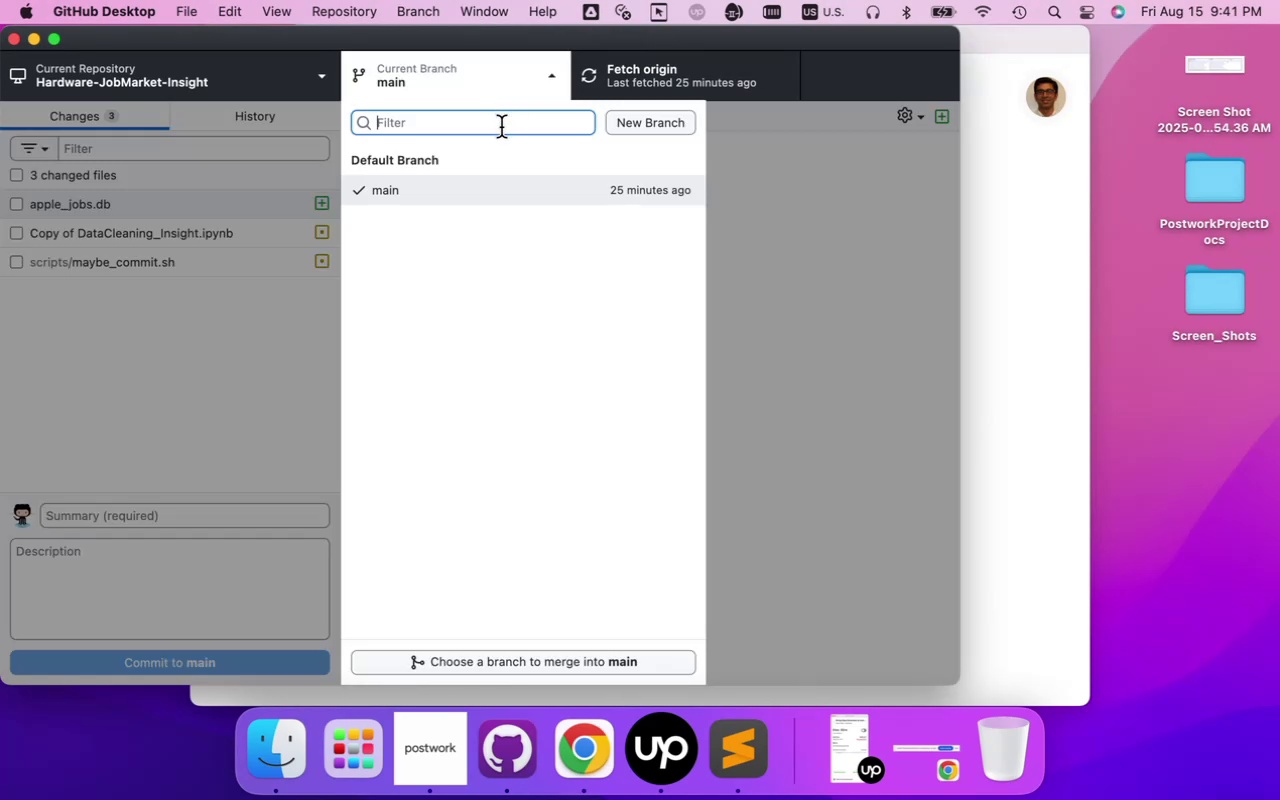 
left_click([501, 127])
 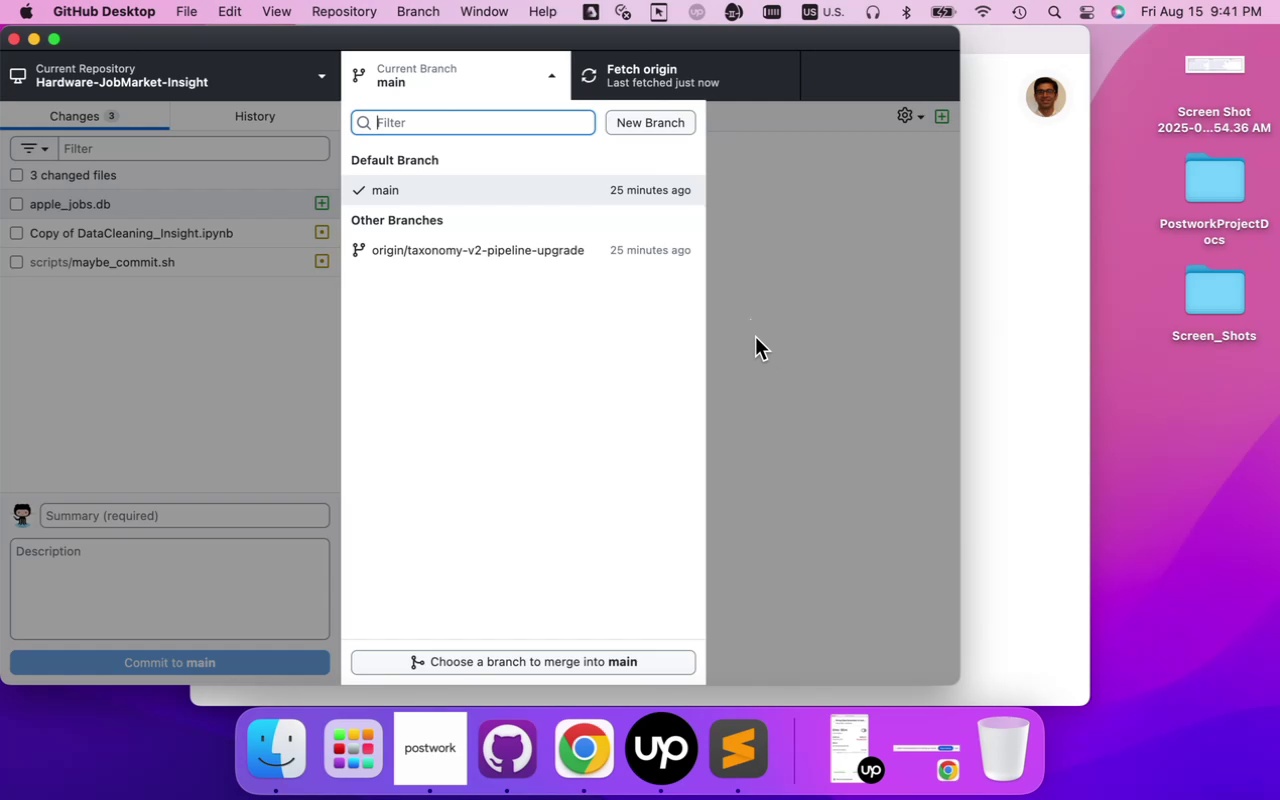 
wait(6.98)
 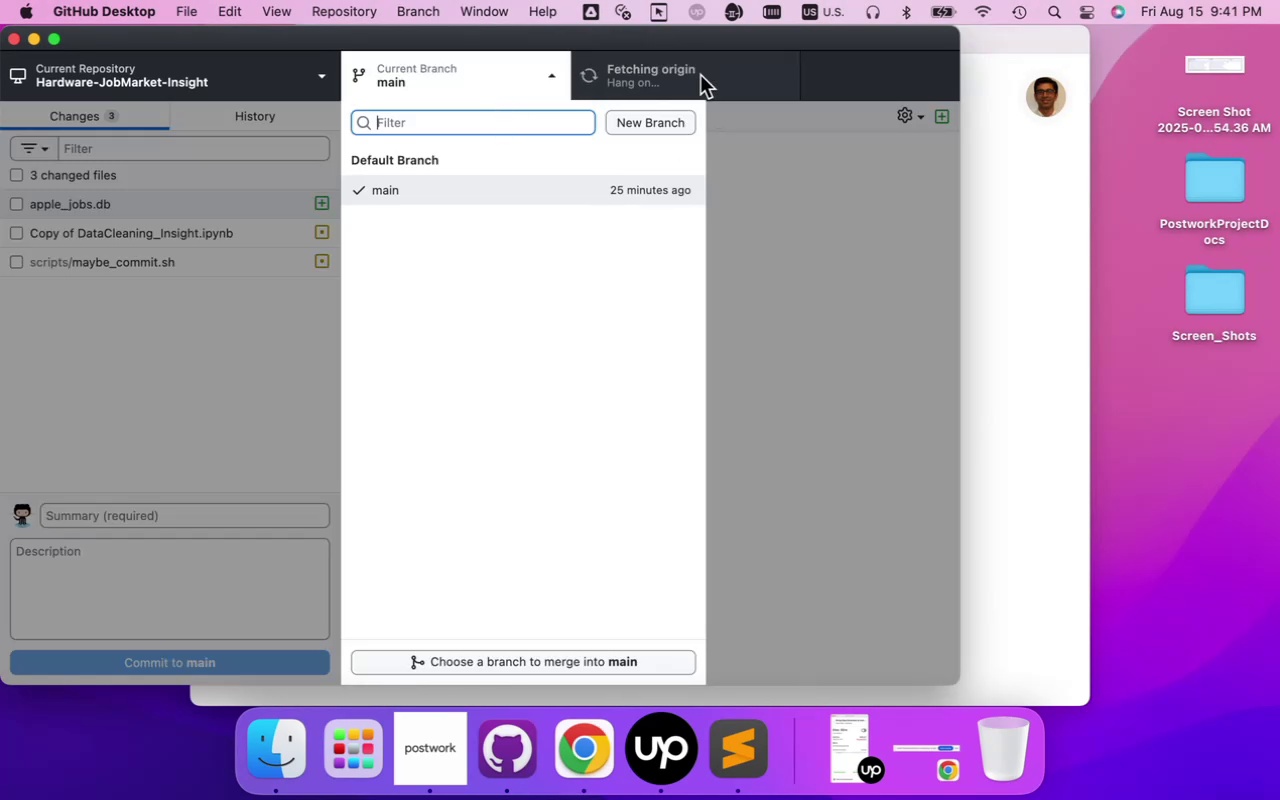 
left_click([753, 326])
 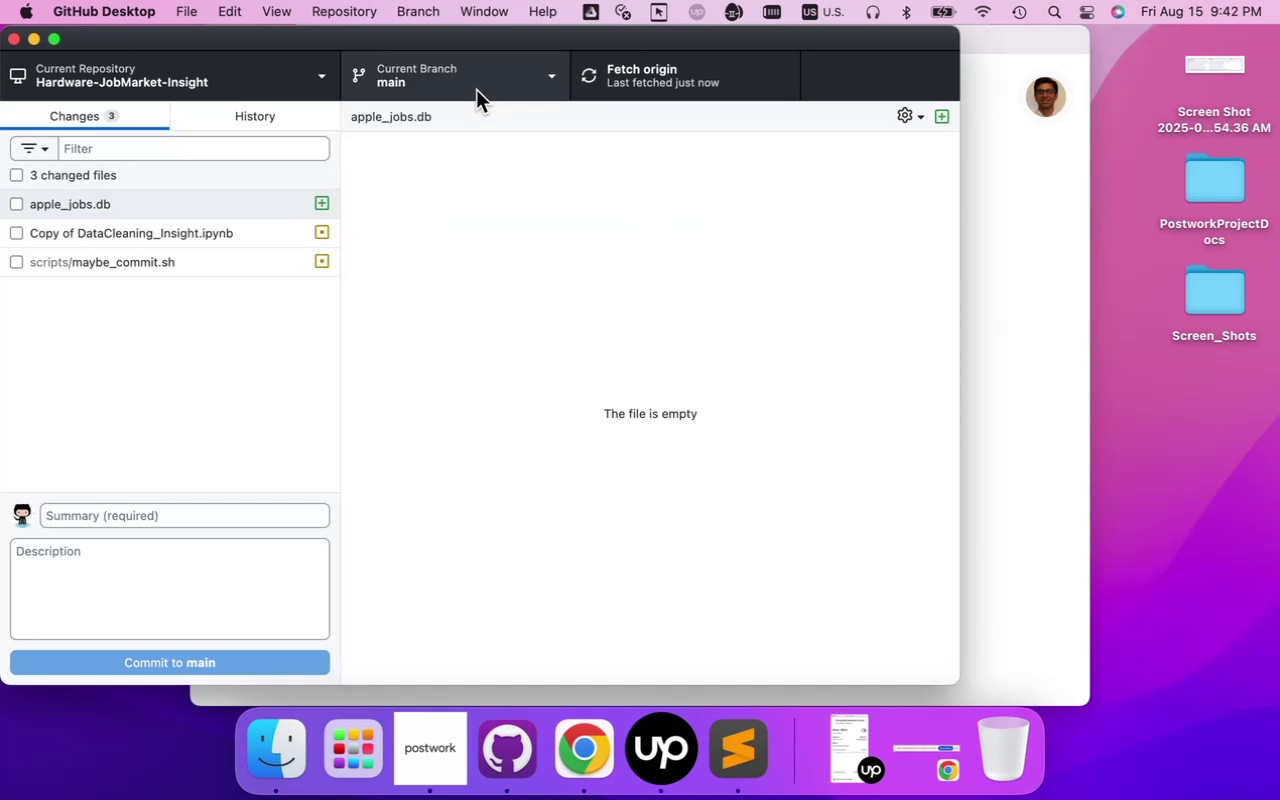 
left_click([480, 82])
 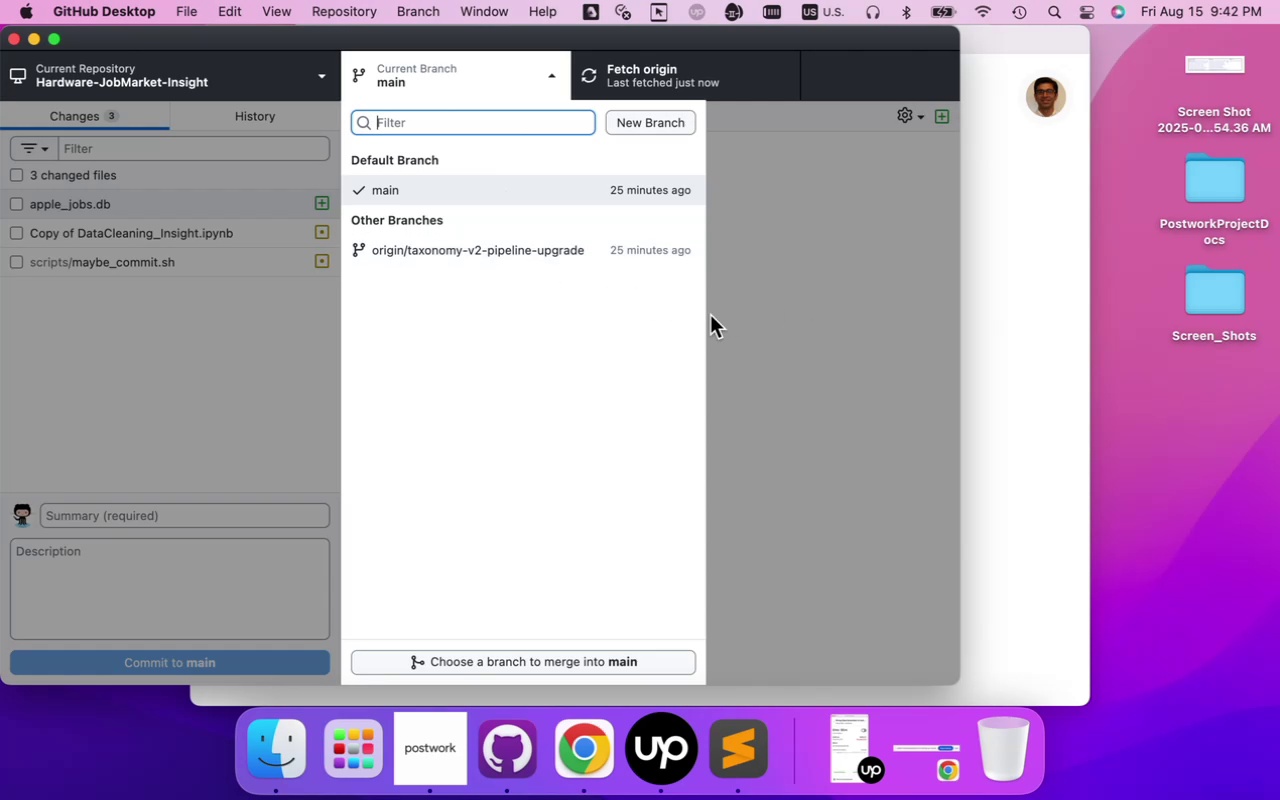 
wait(13.41)
 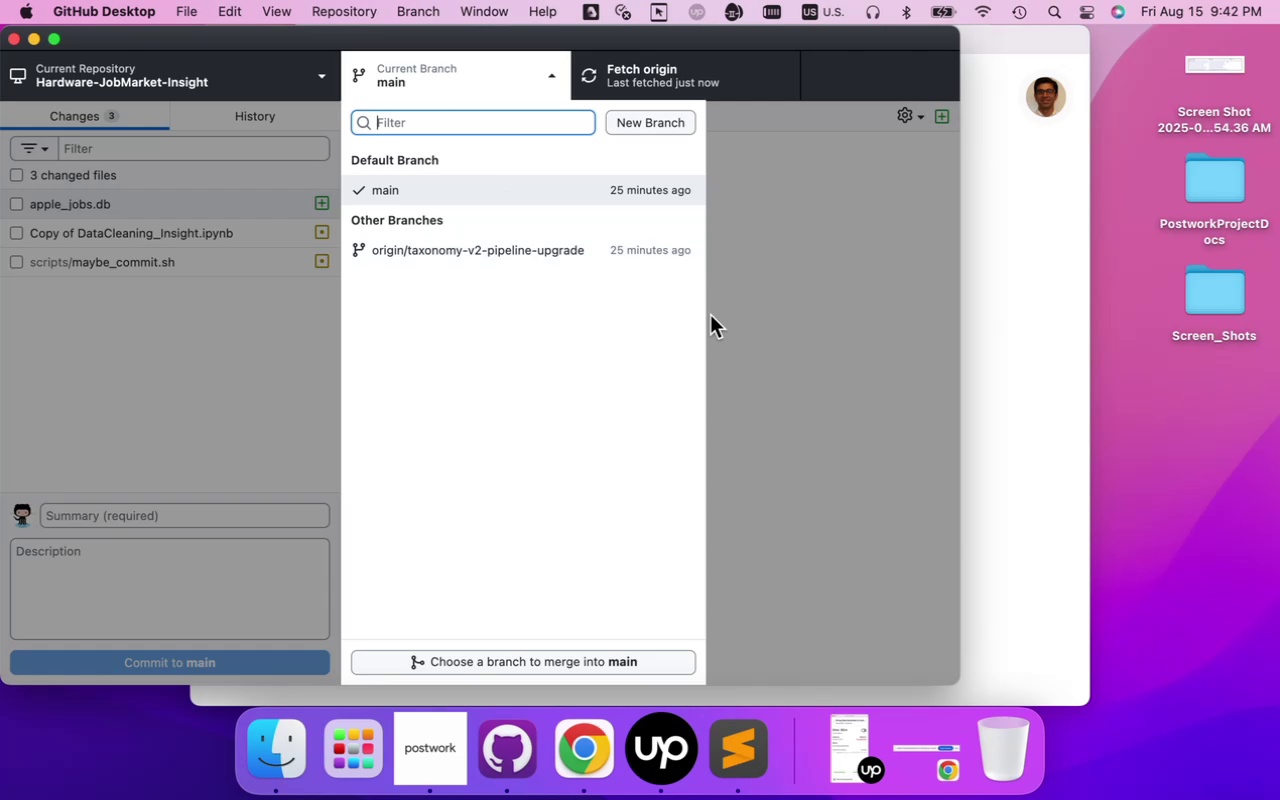 
left_click([727, 295])
 